 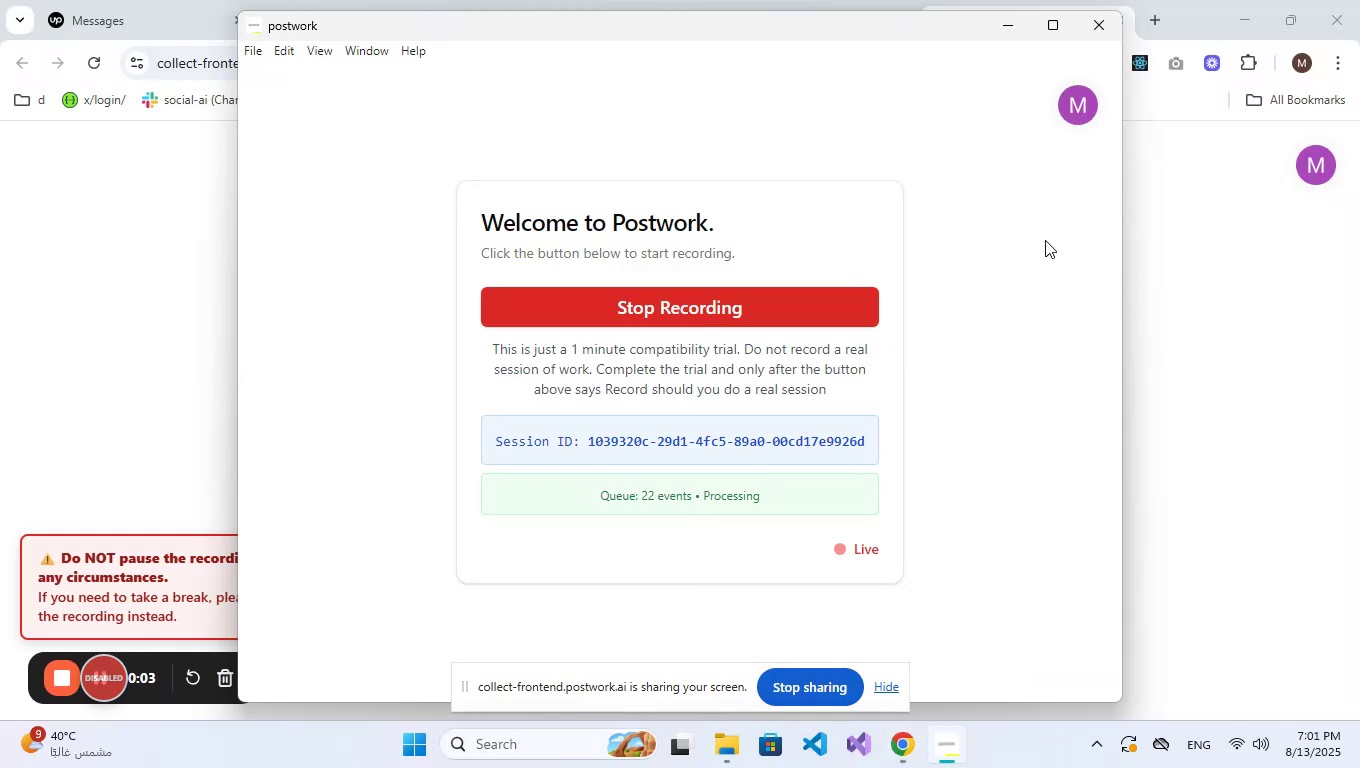 
left_click([1010, 24])
 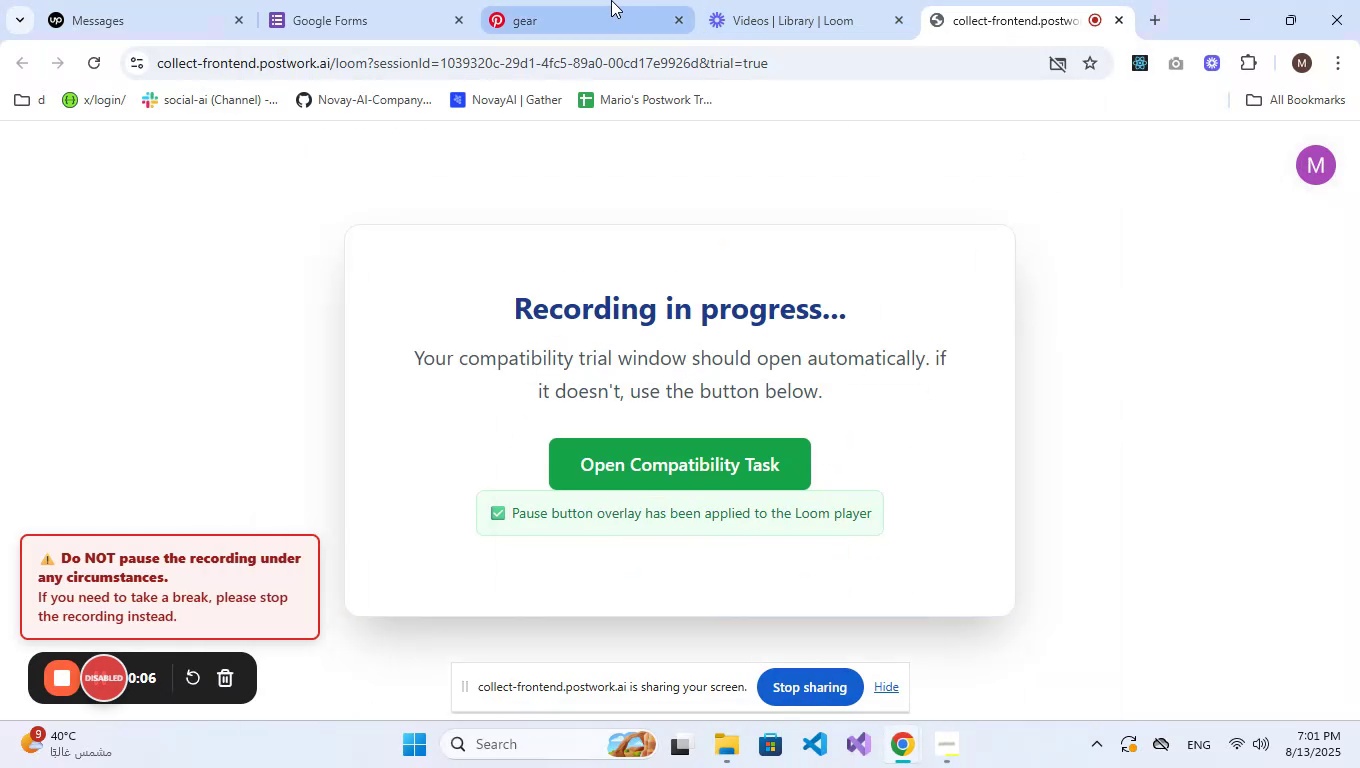 
left_click([364, 0])
 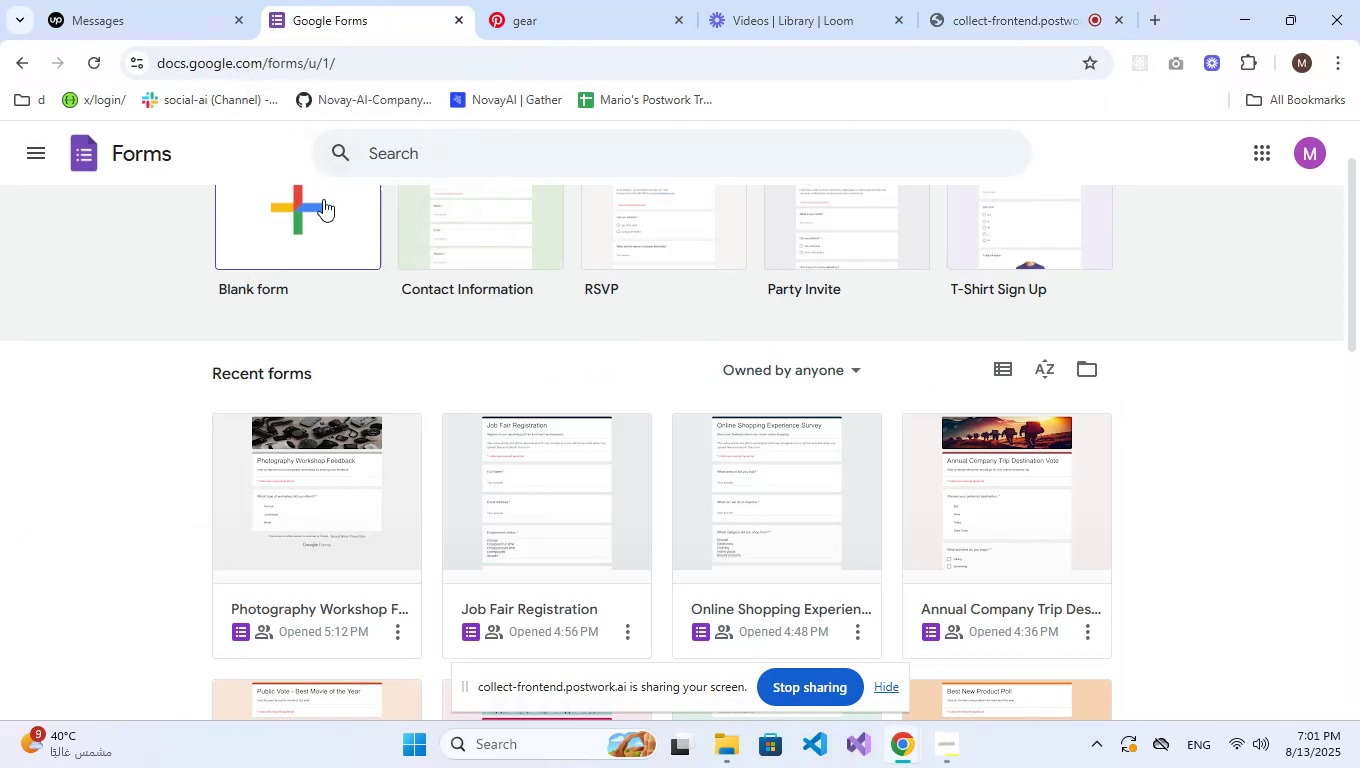 
left_click([314, 238])
 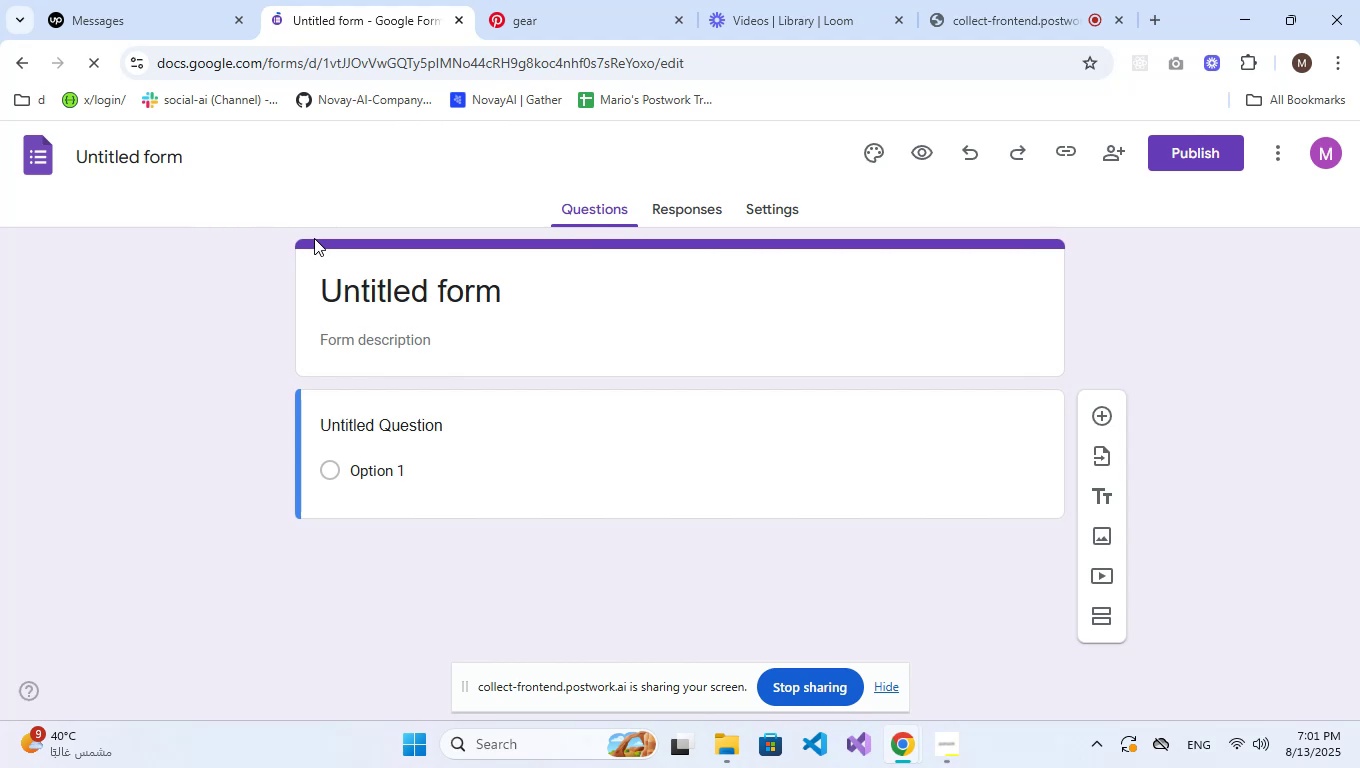 
double_click([476, 292])
 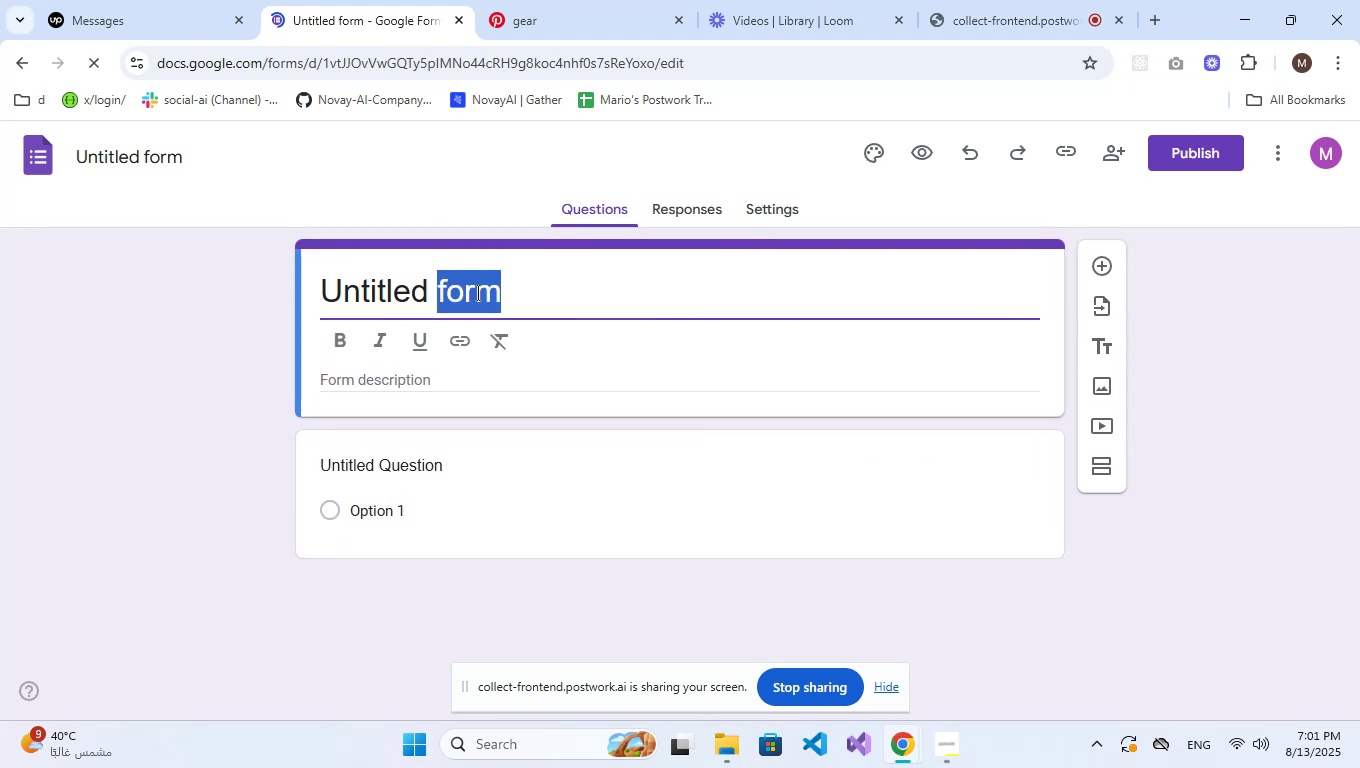 
triple_click([476, 292])
 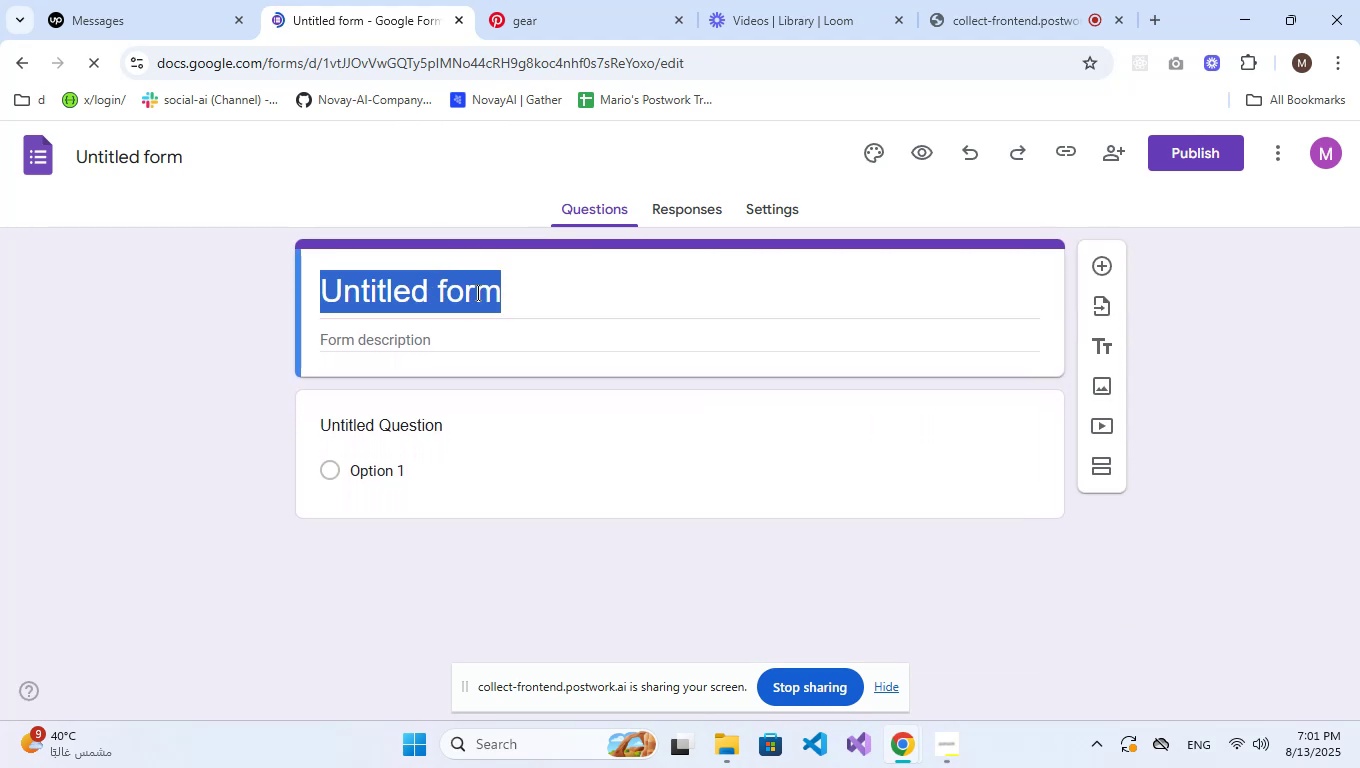 
key(CapsLock)
 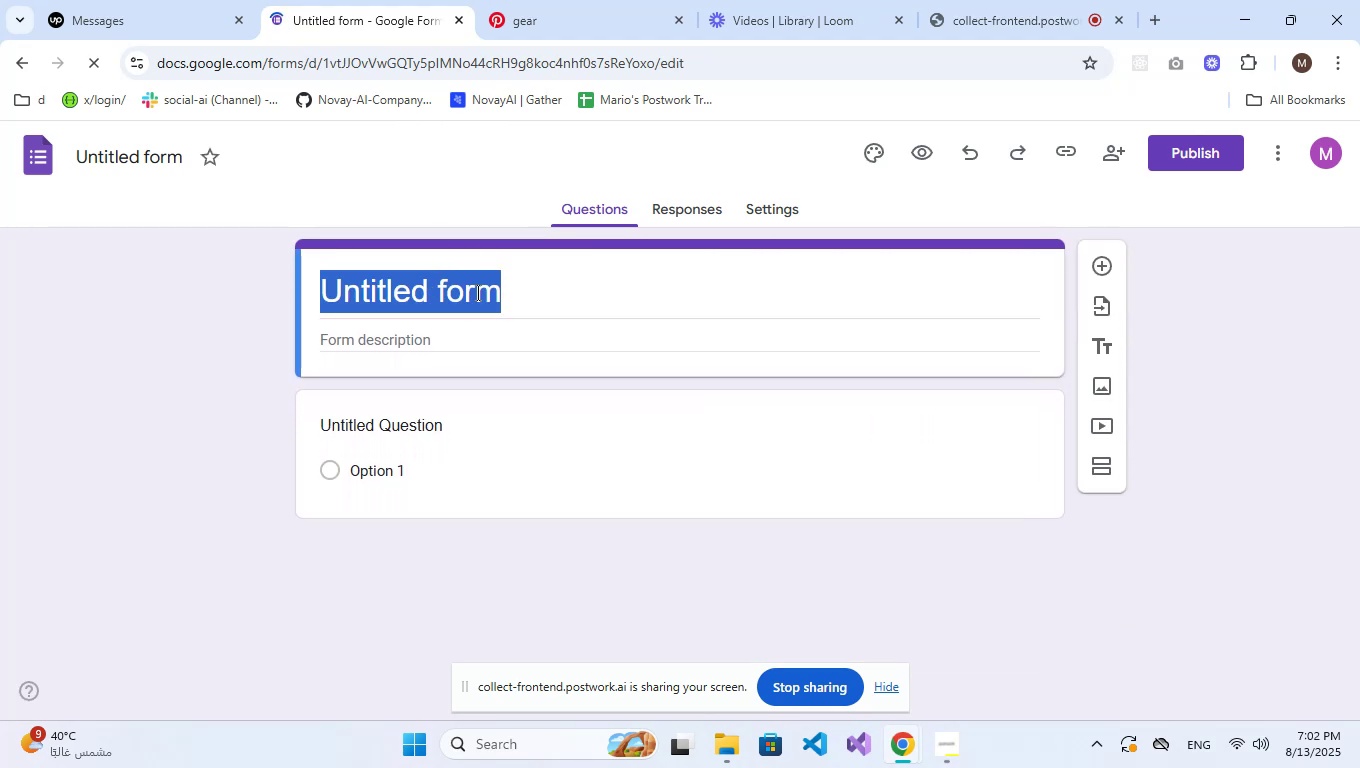 
key(C)
 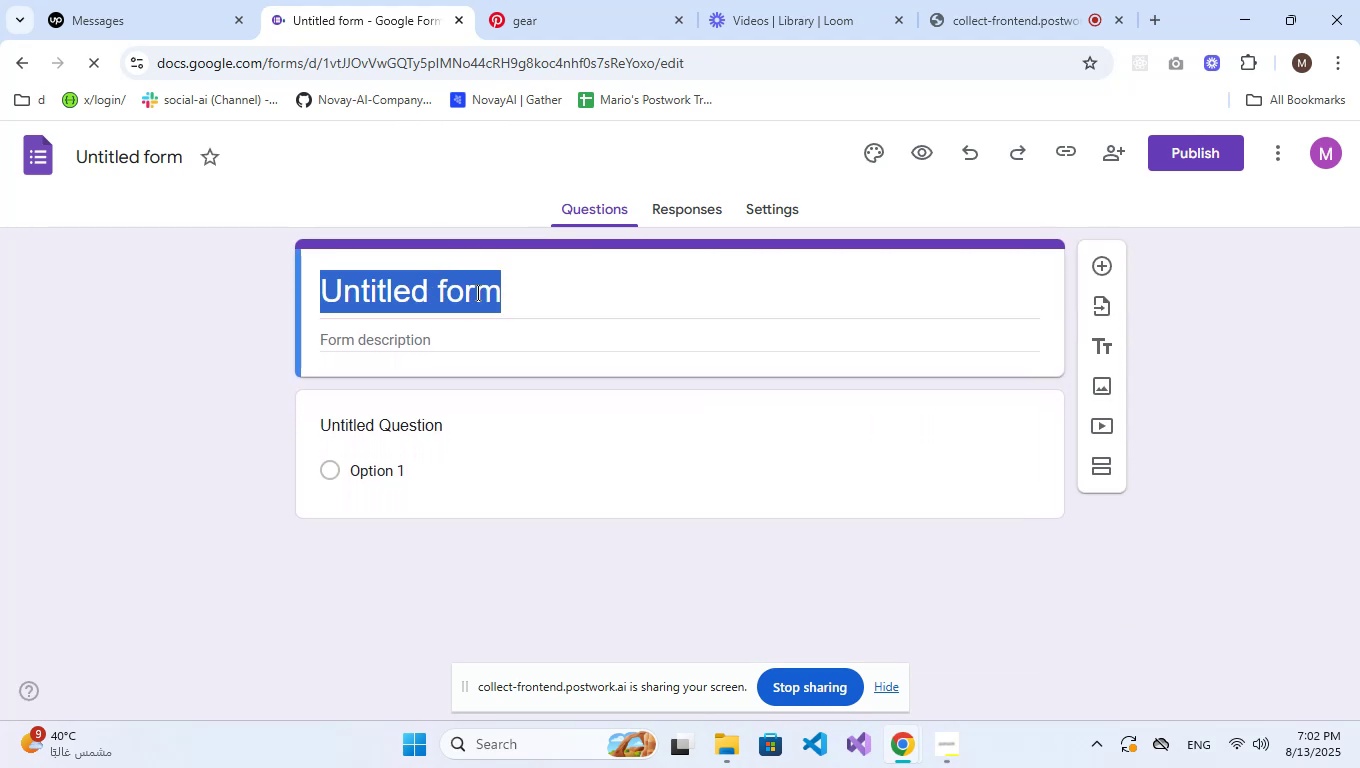 
key(CapsLock)
 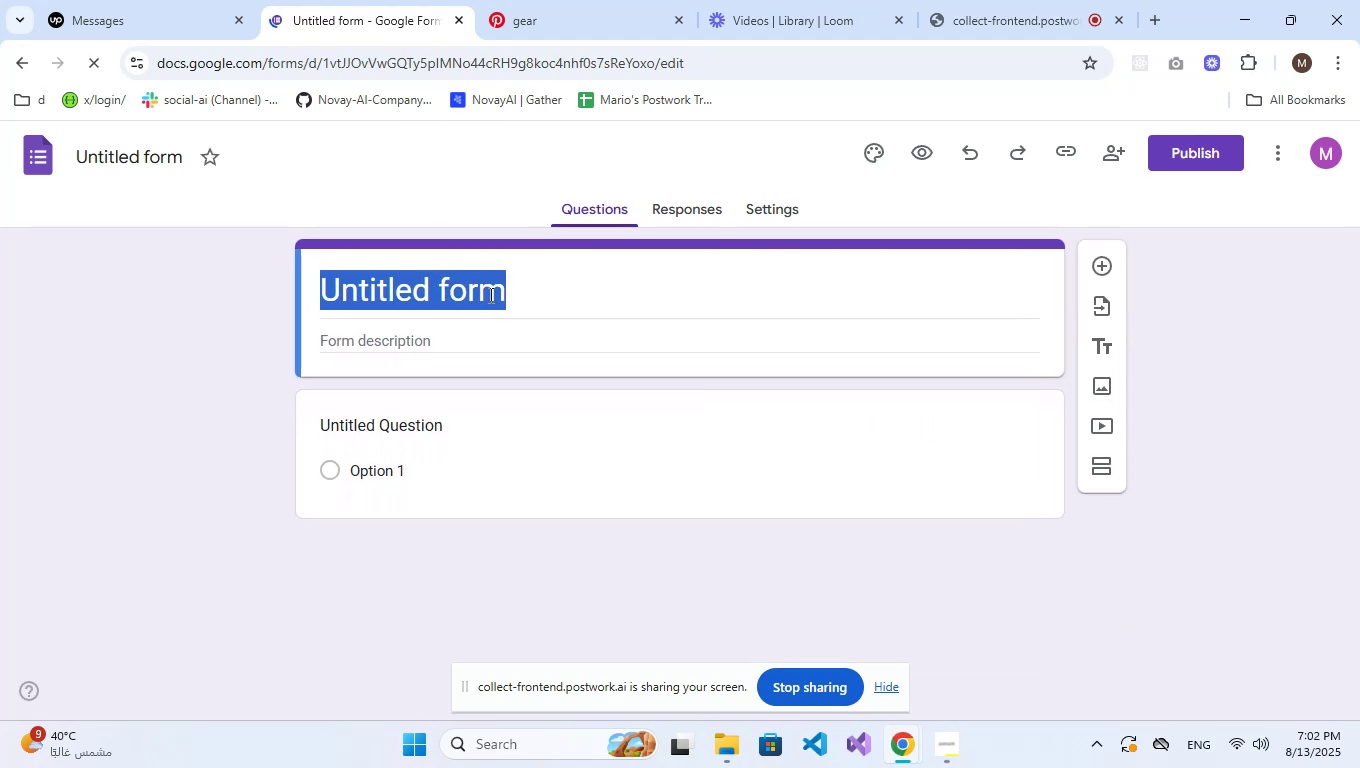 
double_click([462, 293])
 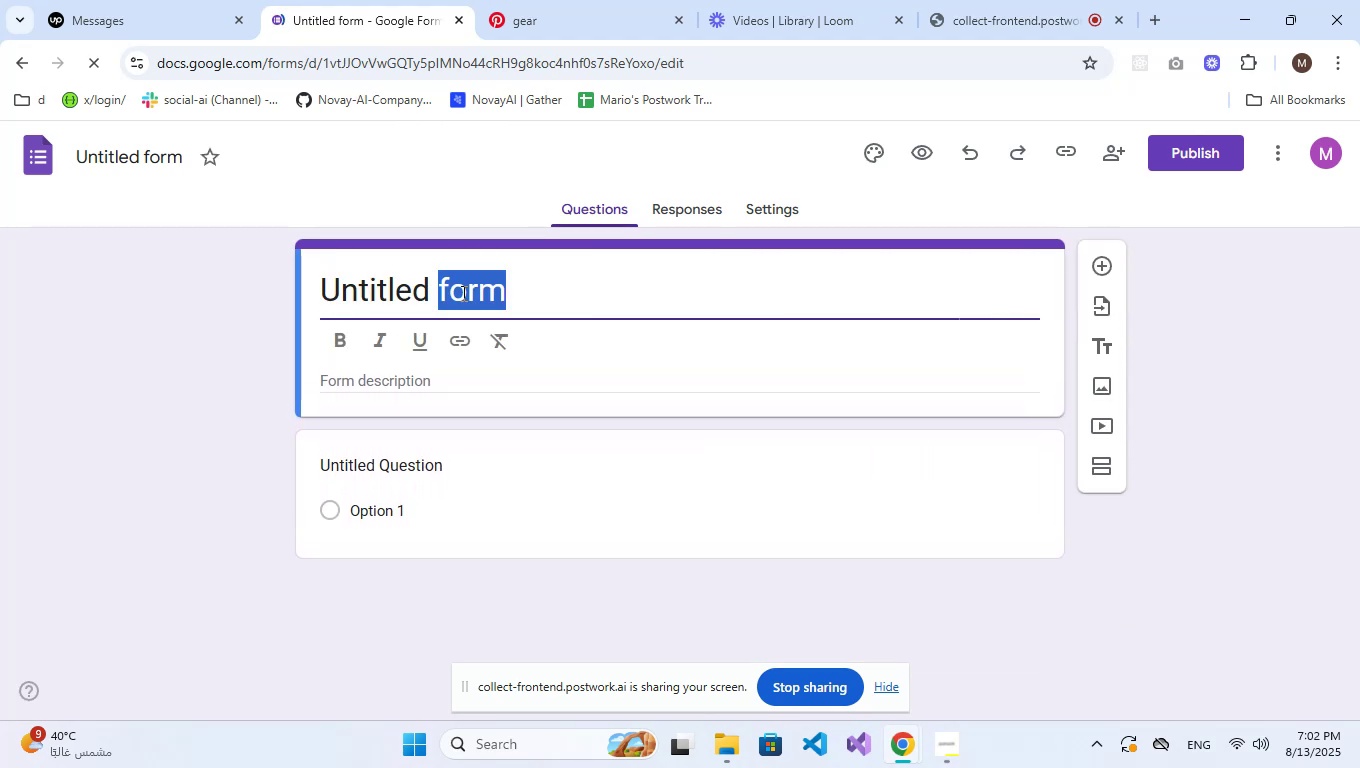 
triple_click([462, 293])
 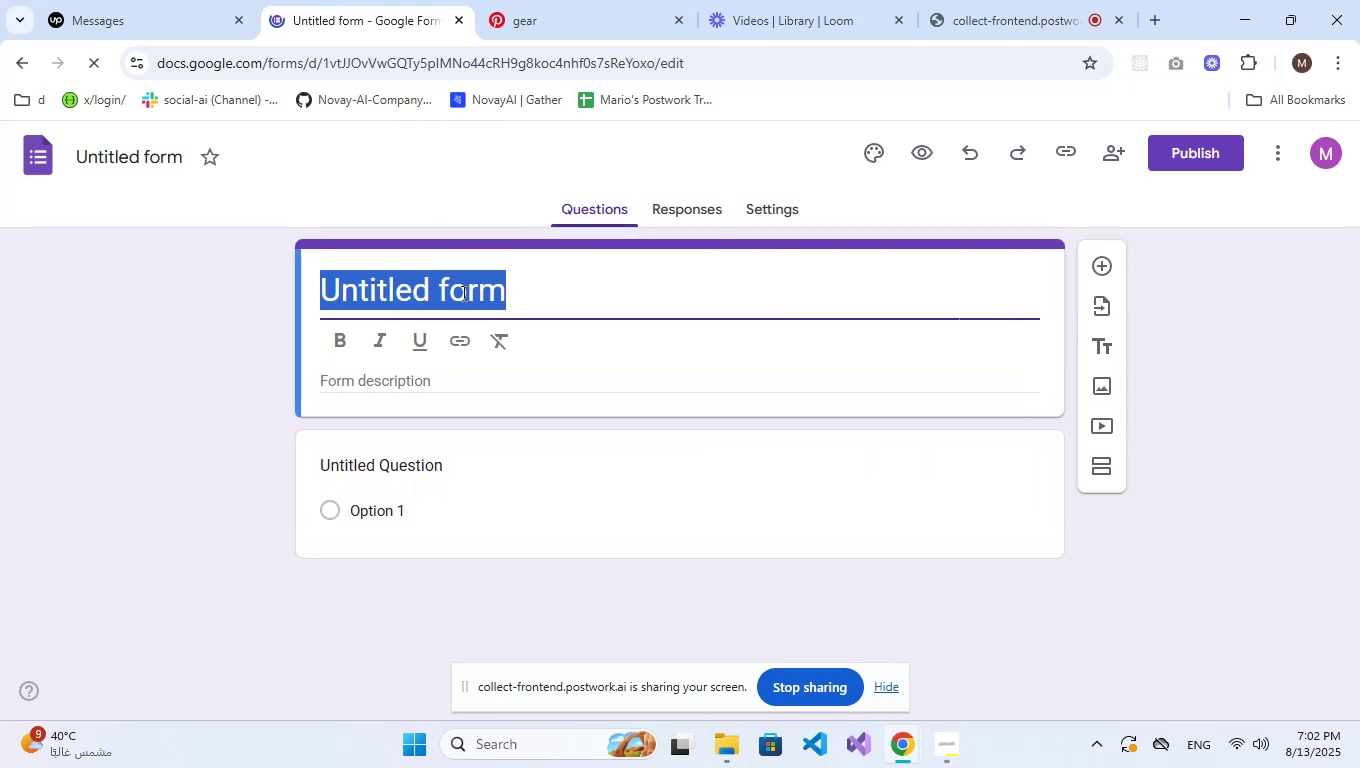 
type(Charity Vote)
 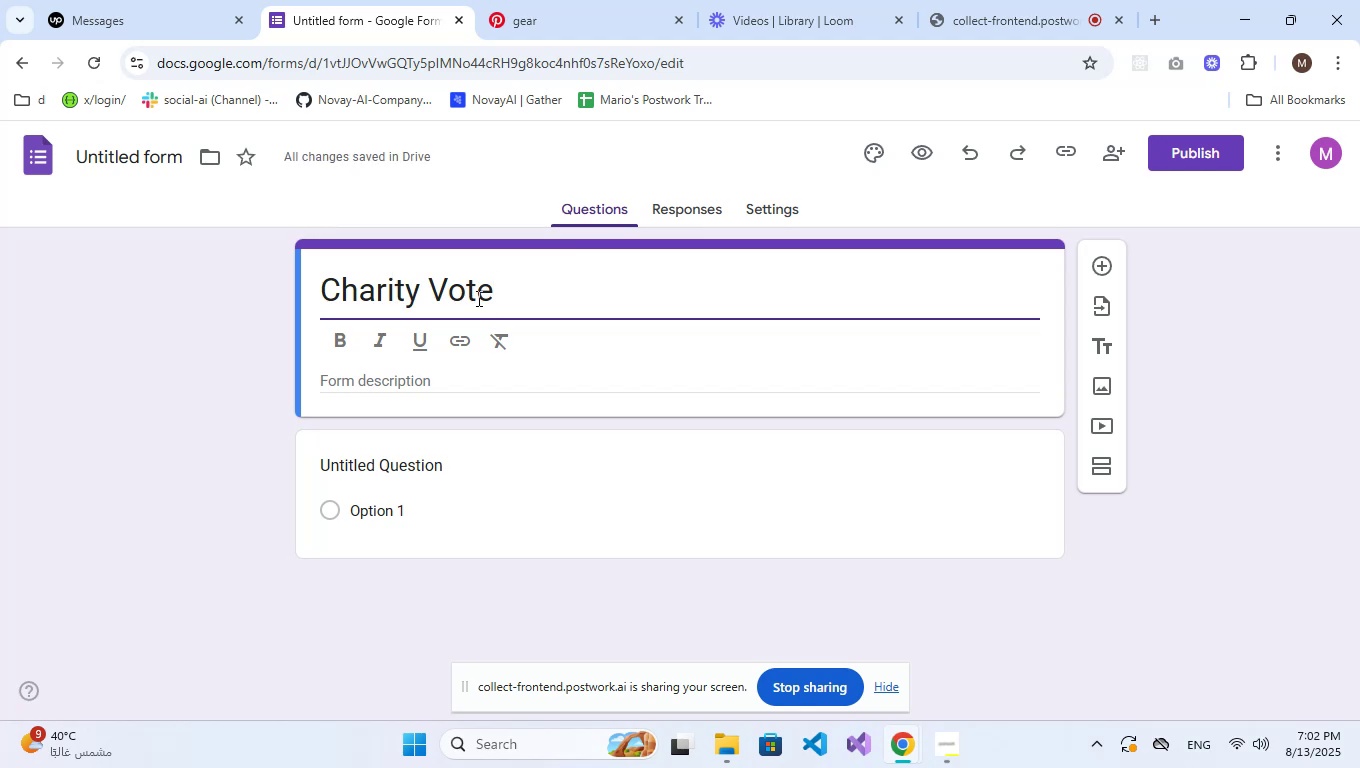 
wait(7.84)
 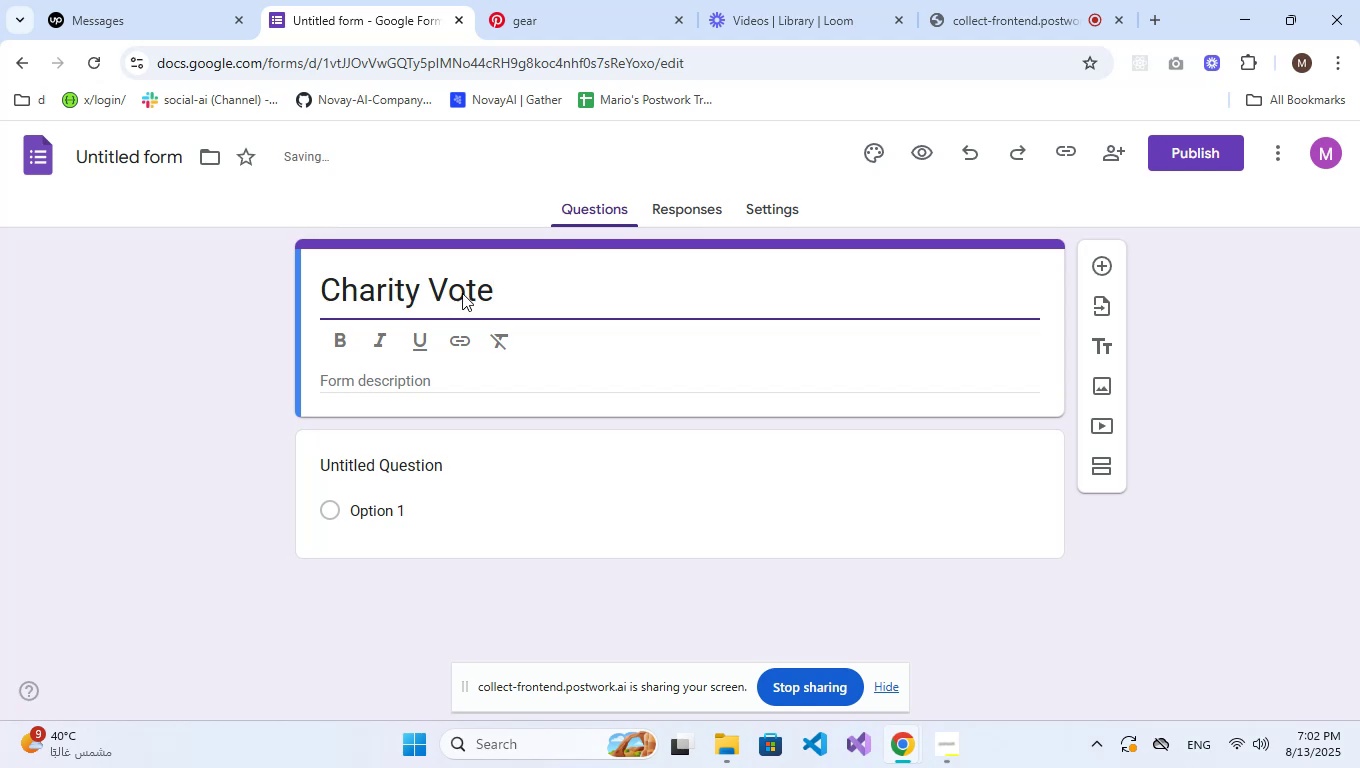 
left_click([417, 392])
 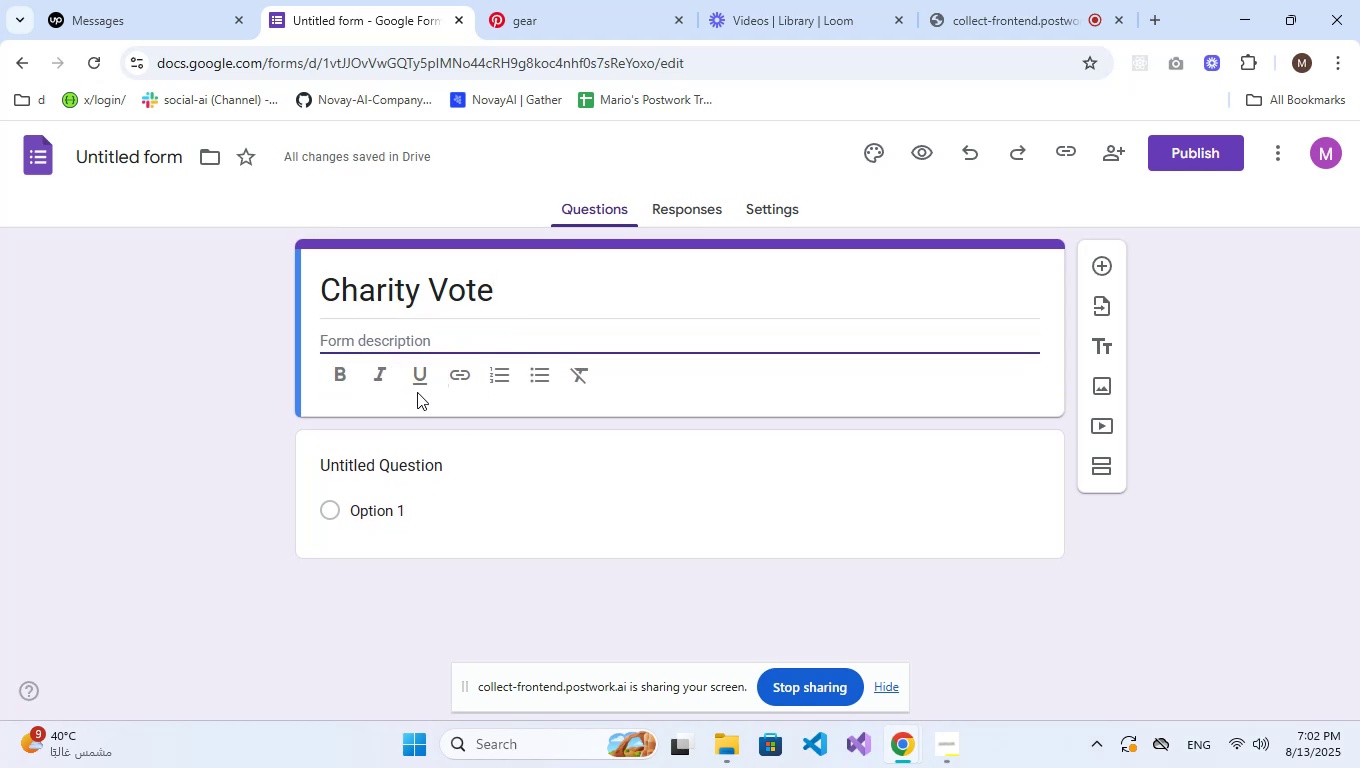 
type(Help us choose a charity cause to support this qu)
 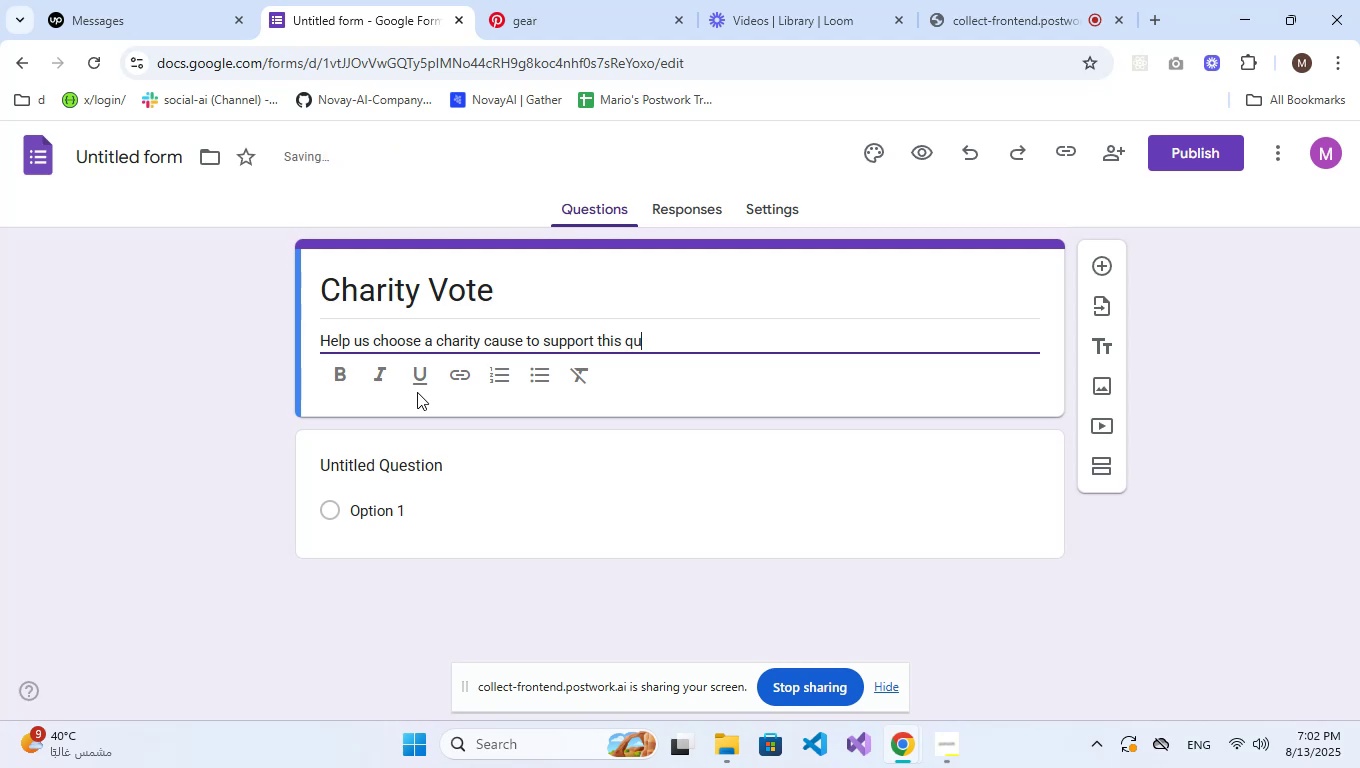 
type(artere)
key(Backspace)
type(.)
key(NumpadEnter)
type(Your vote will guide our company\s)
key(Backspace)
key(Backspace)
type(;s)
key(Backspace)
key(Backspace)
type(;)
key(Backspace)
type('s donation and c)
key(Backspace)
type(volu)
 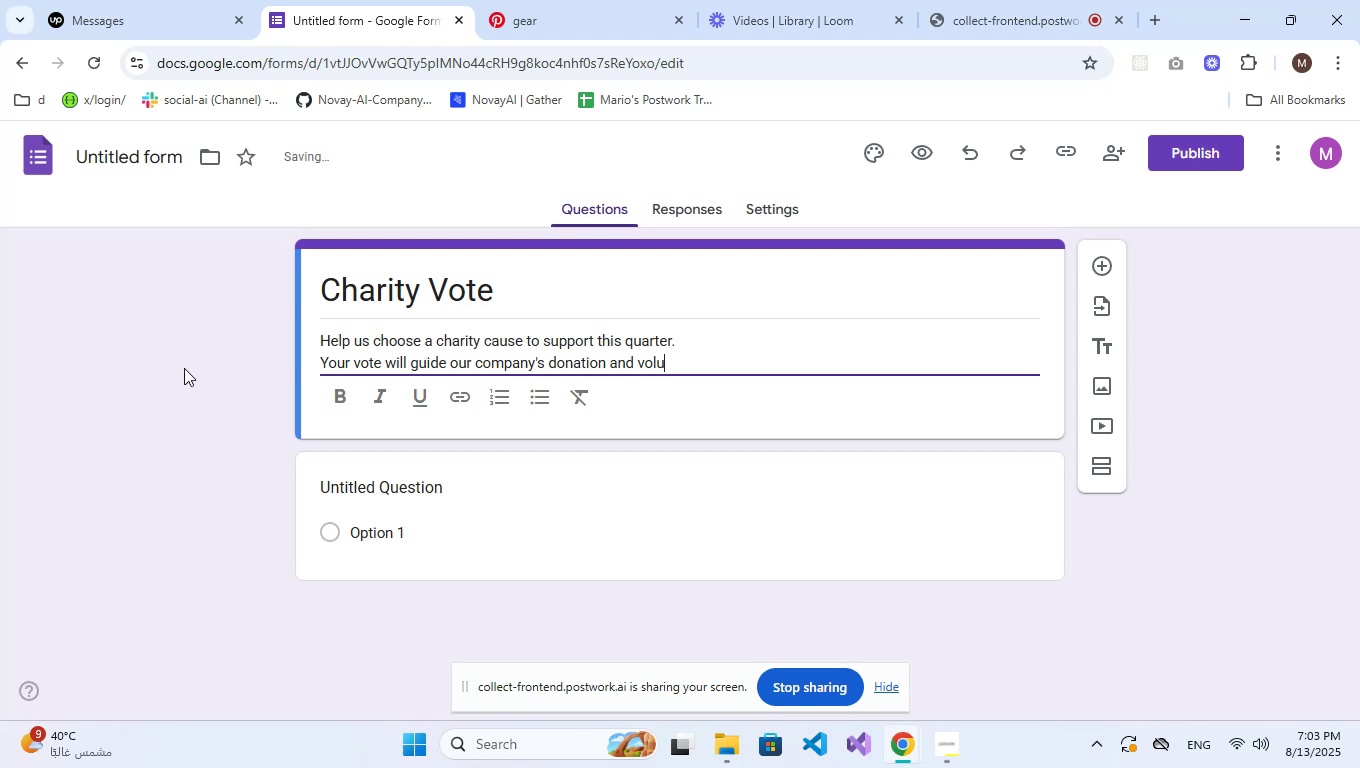 
type(nteering efforts.)
 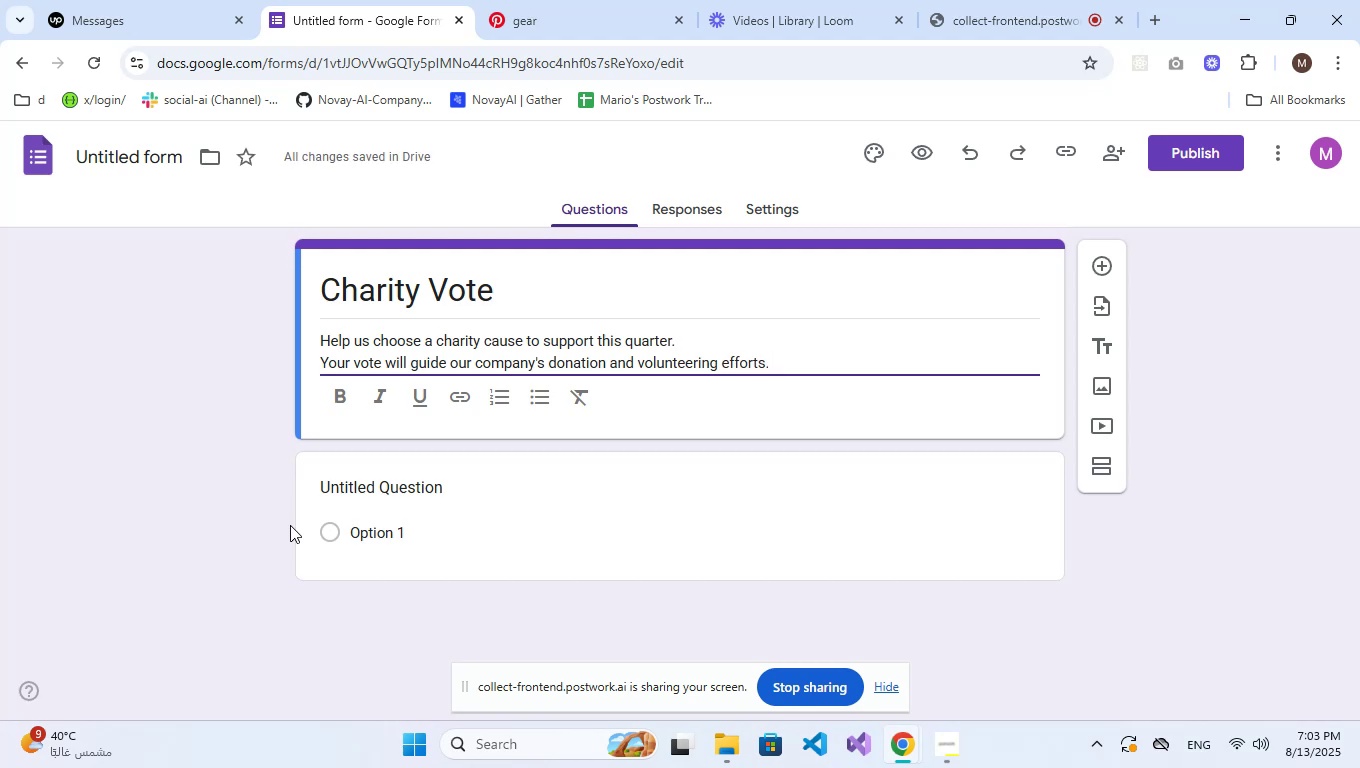 
left_click([408, 503])
 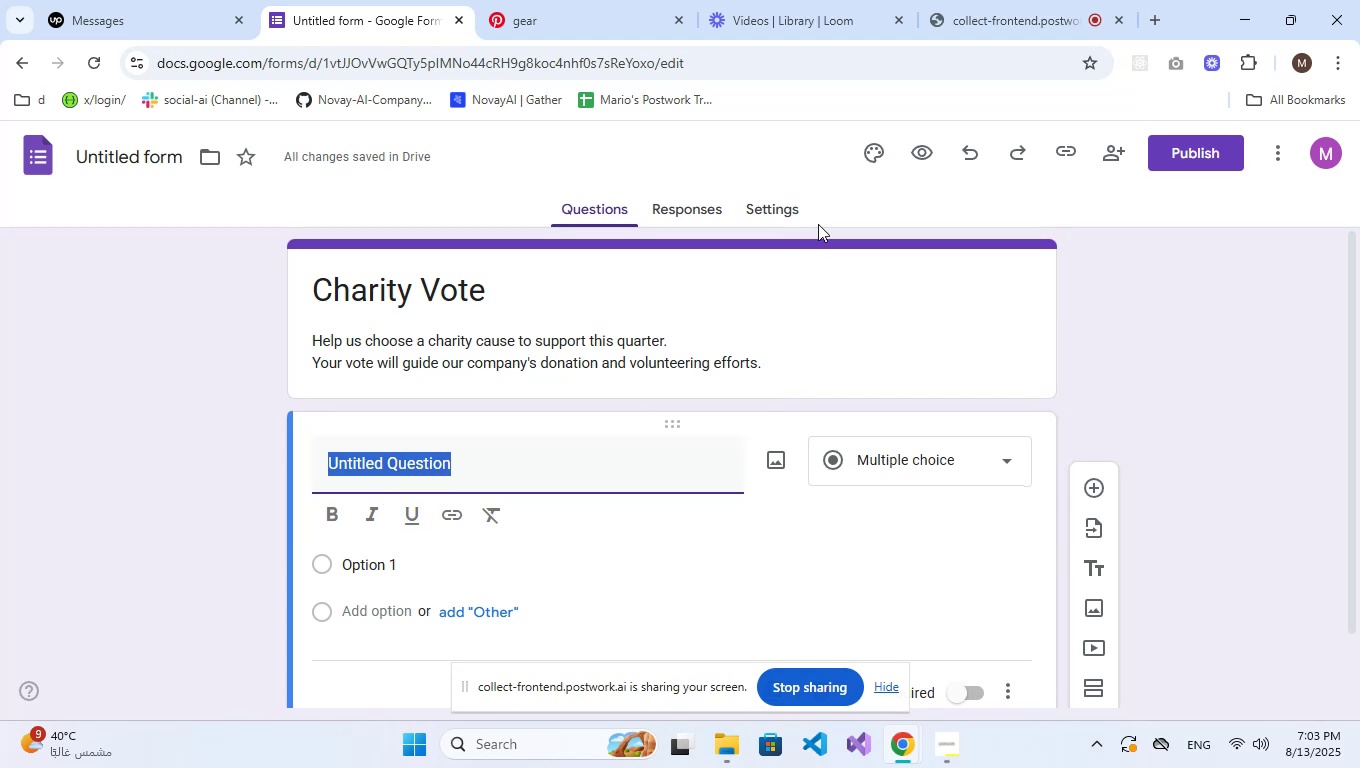 
type(Which a)
key(Backspace)
type(ca)
key(Backspace)
key(Backspace)
type(ca)
key(Backspace)
key(Backspace)
key(Backspace)
type(cause should we support?)
 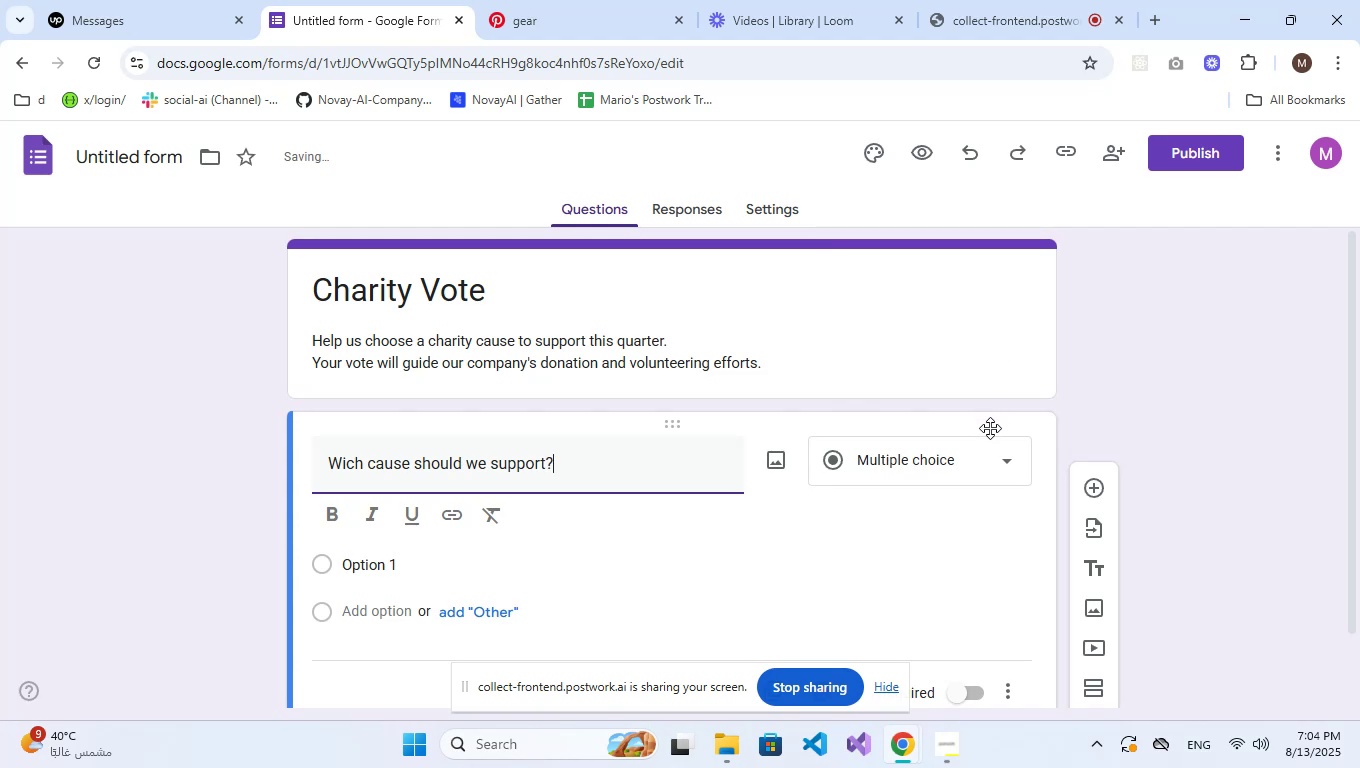 
scroll: coordinate [681, 391], scroll_direction: down, amount: 2.0
 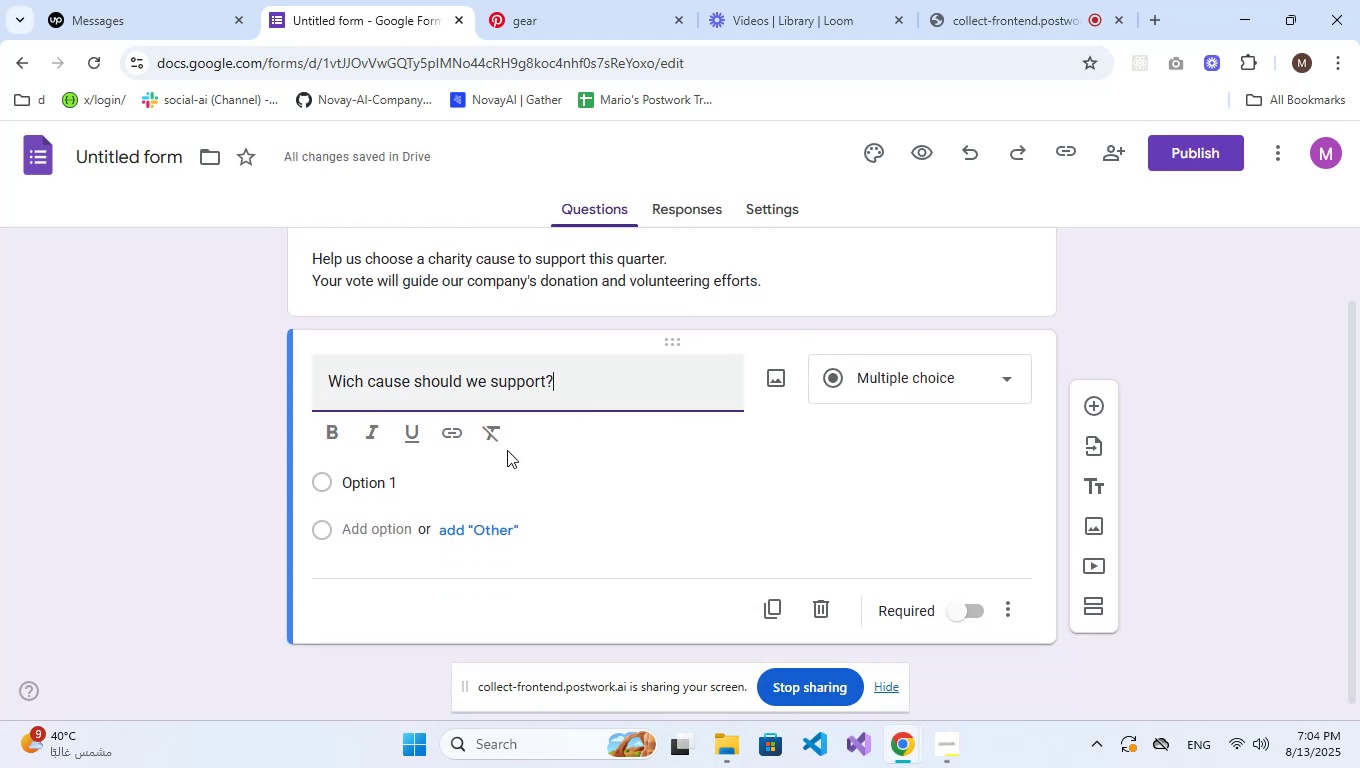 
left_click([435, 487])
 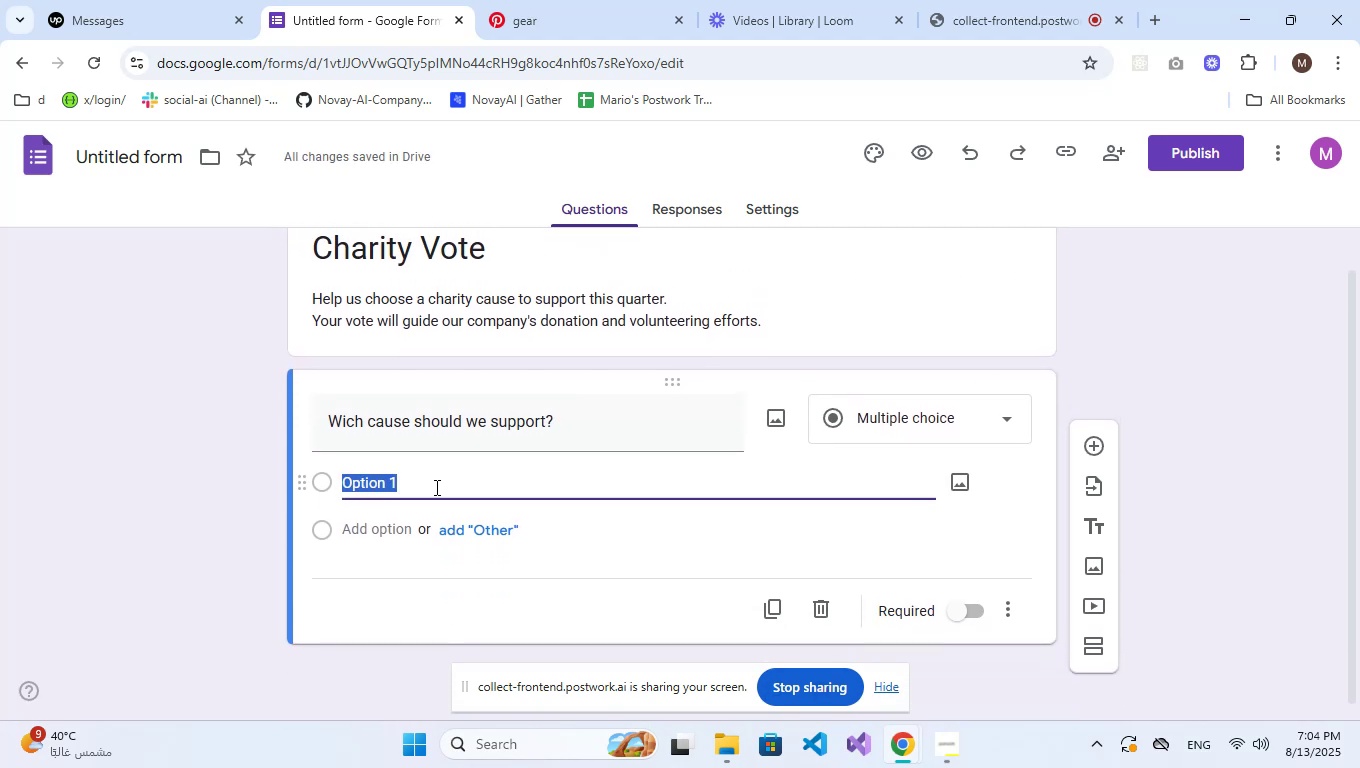 
type(Education for a)
key(Backspace)
type(All)
 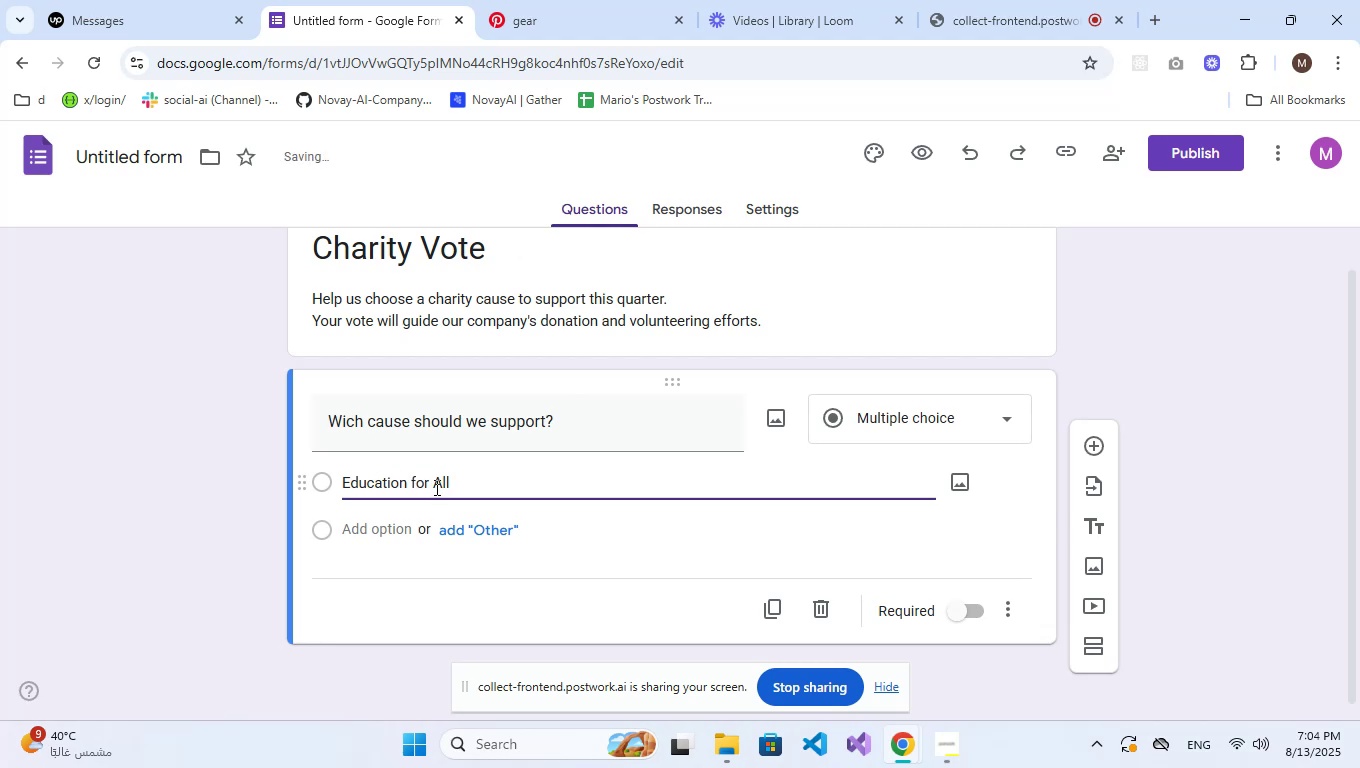 
key(Enter)
 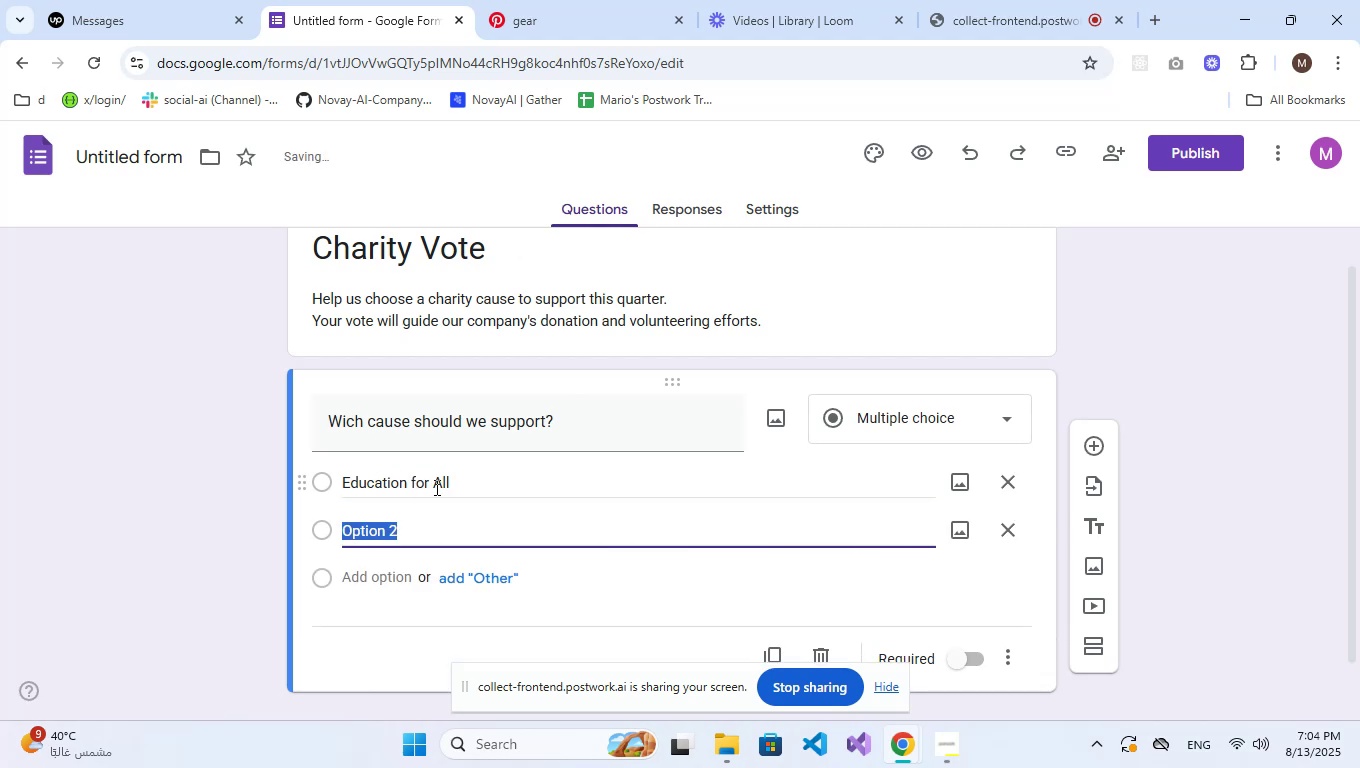 
type(CLWE)
key(Backspace)
key(Backspace)
type(E)
key(Backspace)
key(Backspace)
type(L)
key(Backspace)
type(lean Water Projects)
 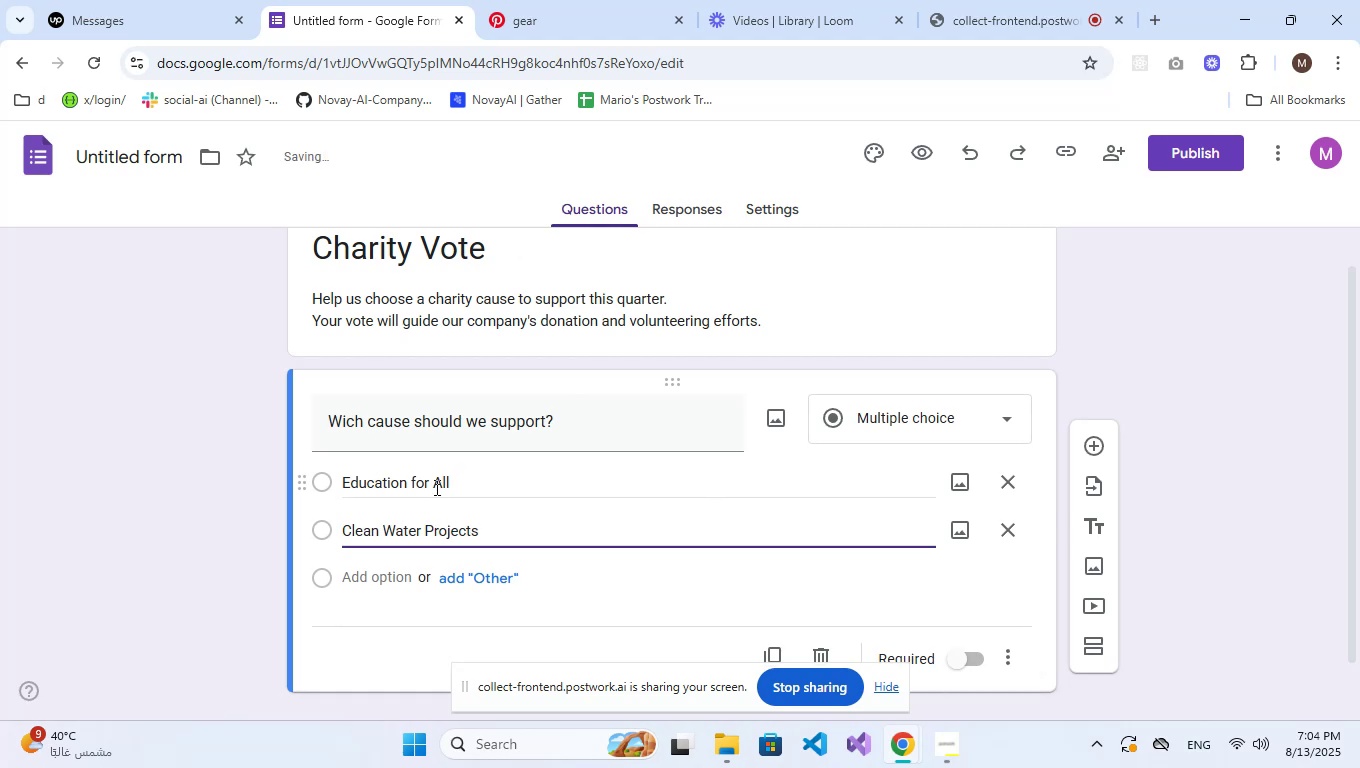 
key(Enter)
 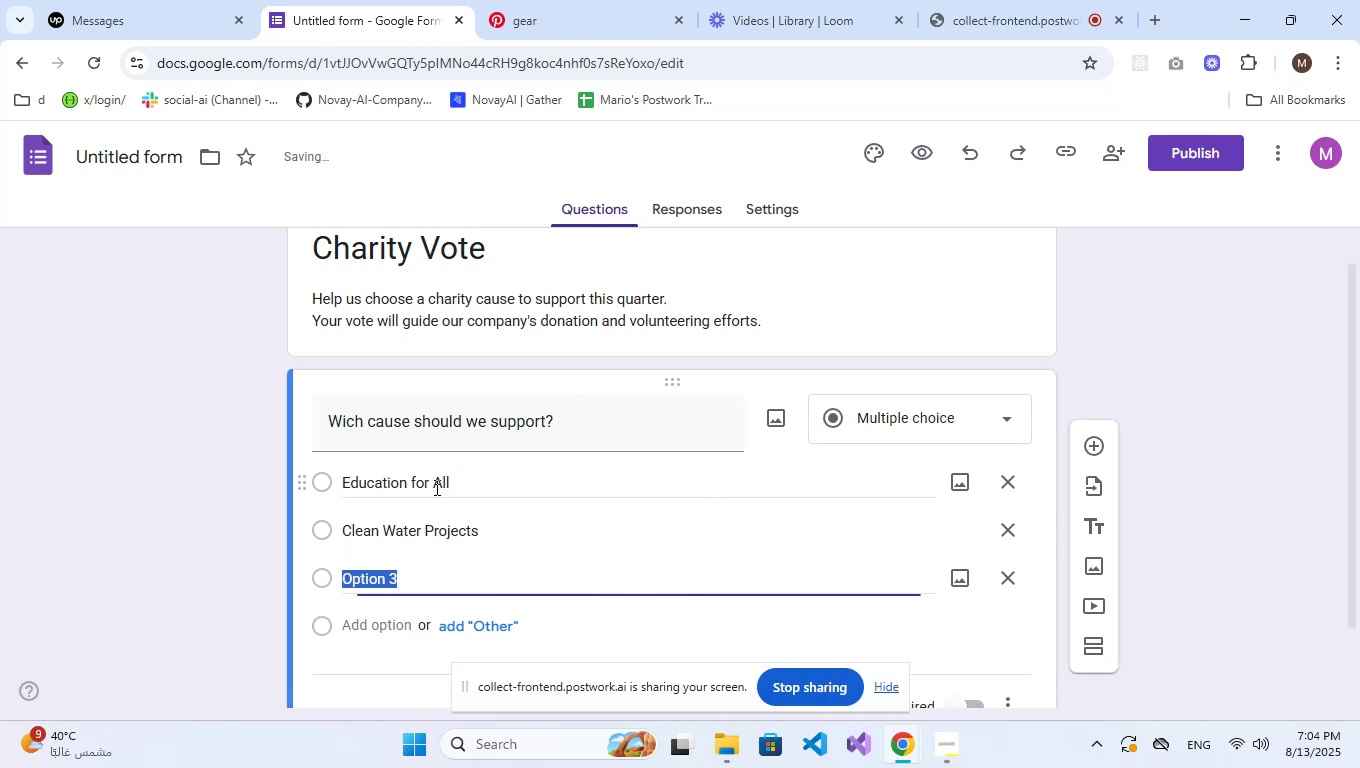 
type(Healthcare AC)
key(Backspace)
type(ccess)
 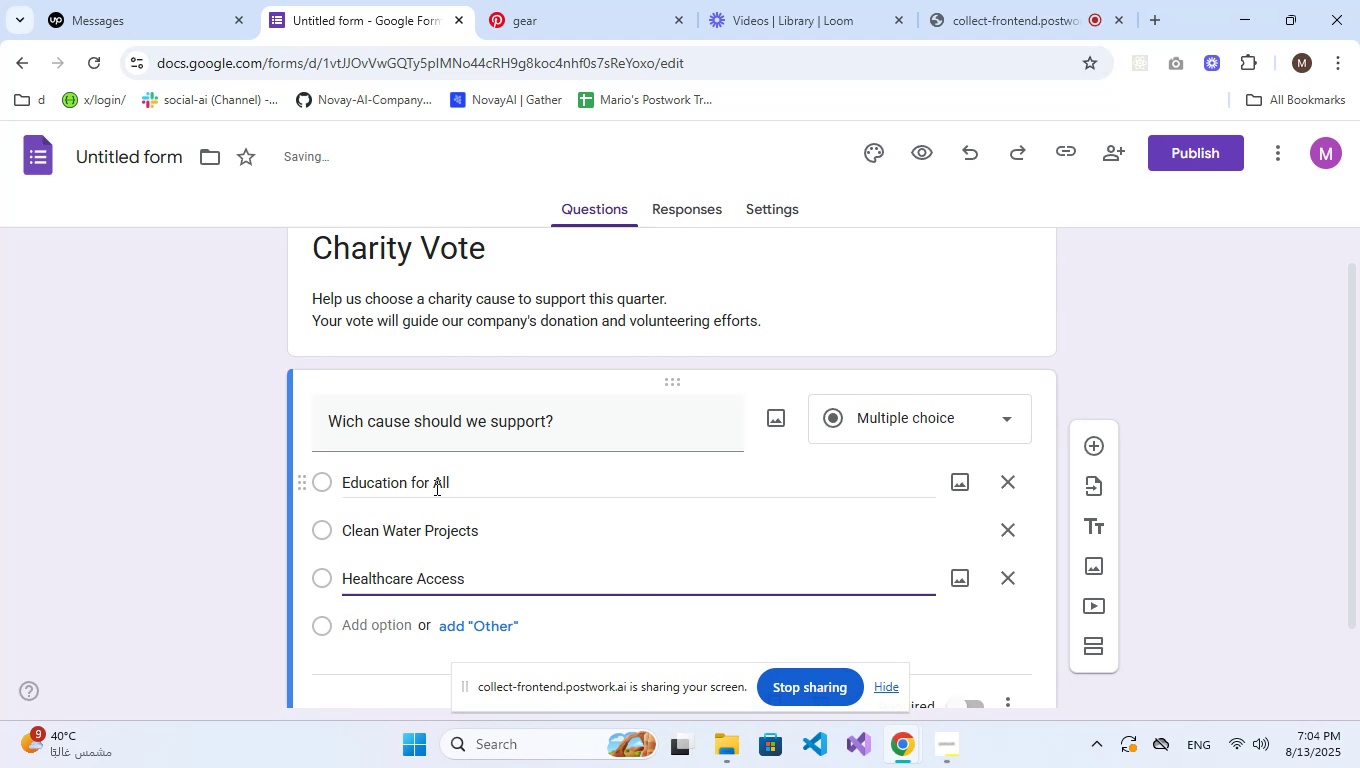 
key(Enter)
 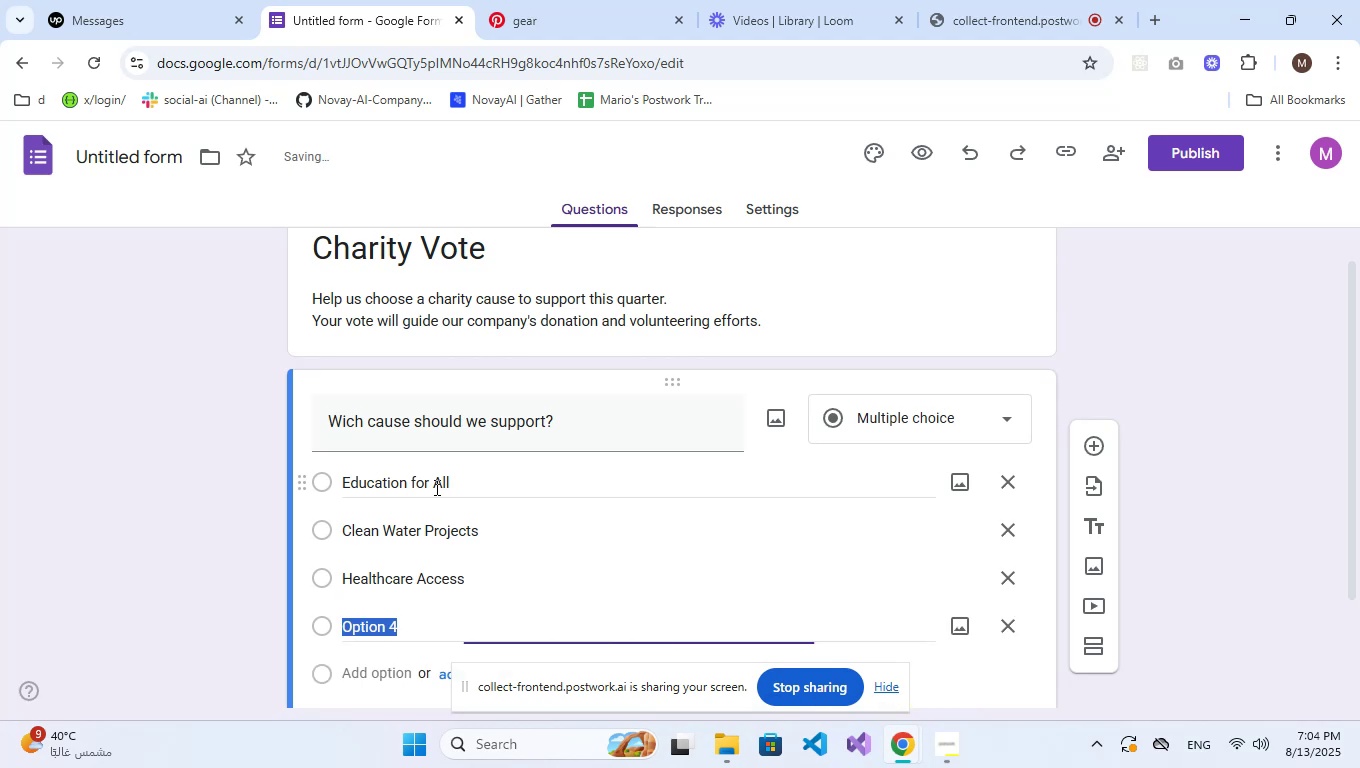 
type(Ev)
key(Backspace)
type(nvironmental Con)
 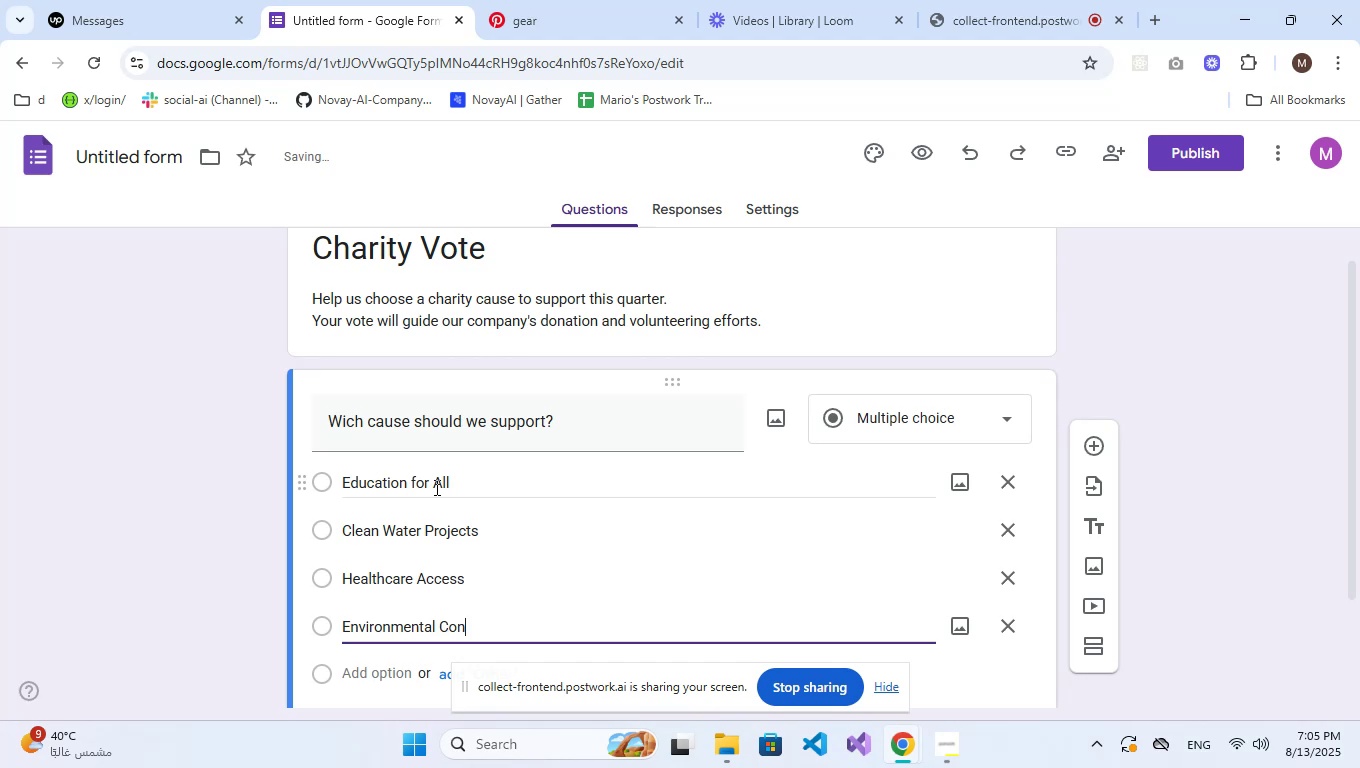 
type(servation)
 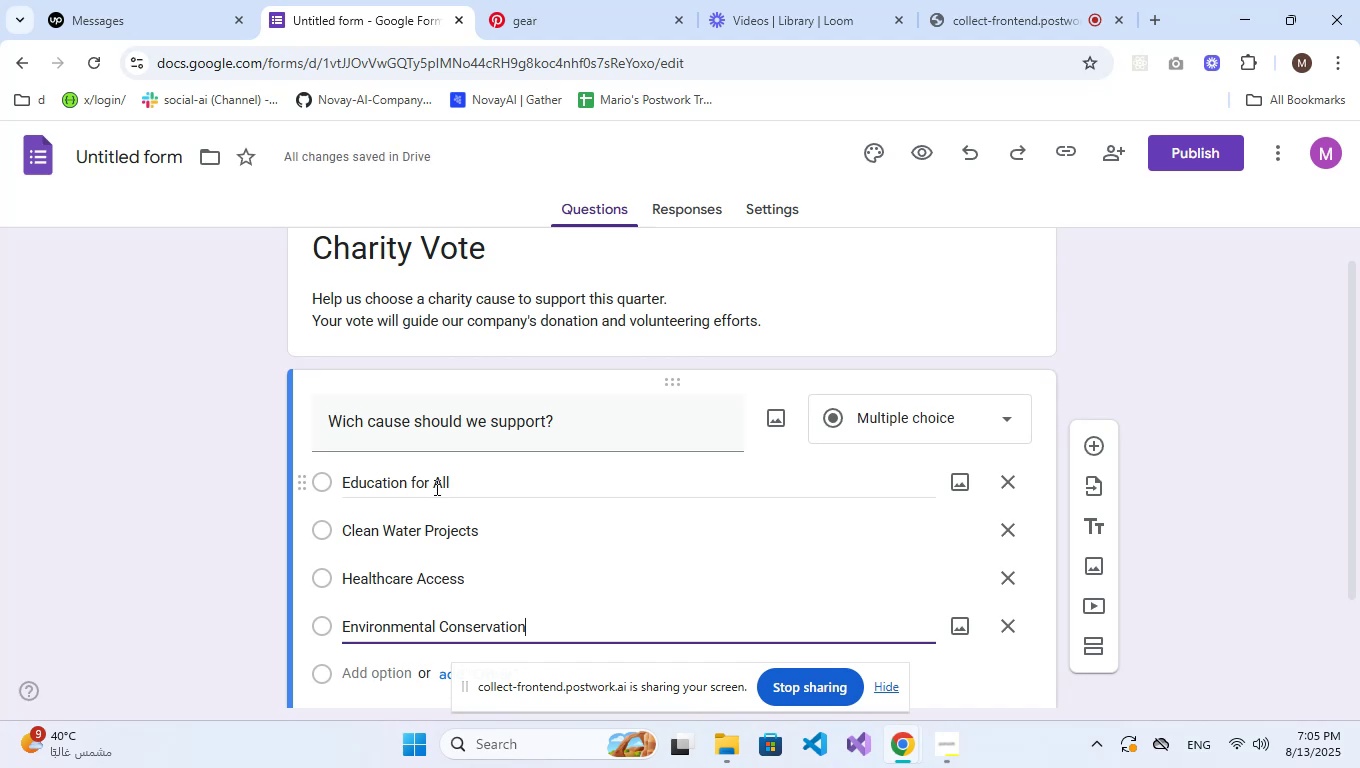 
wait(14.99)
 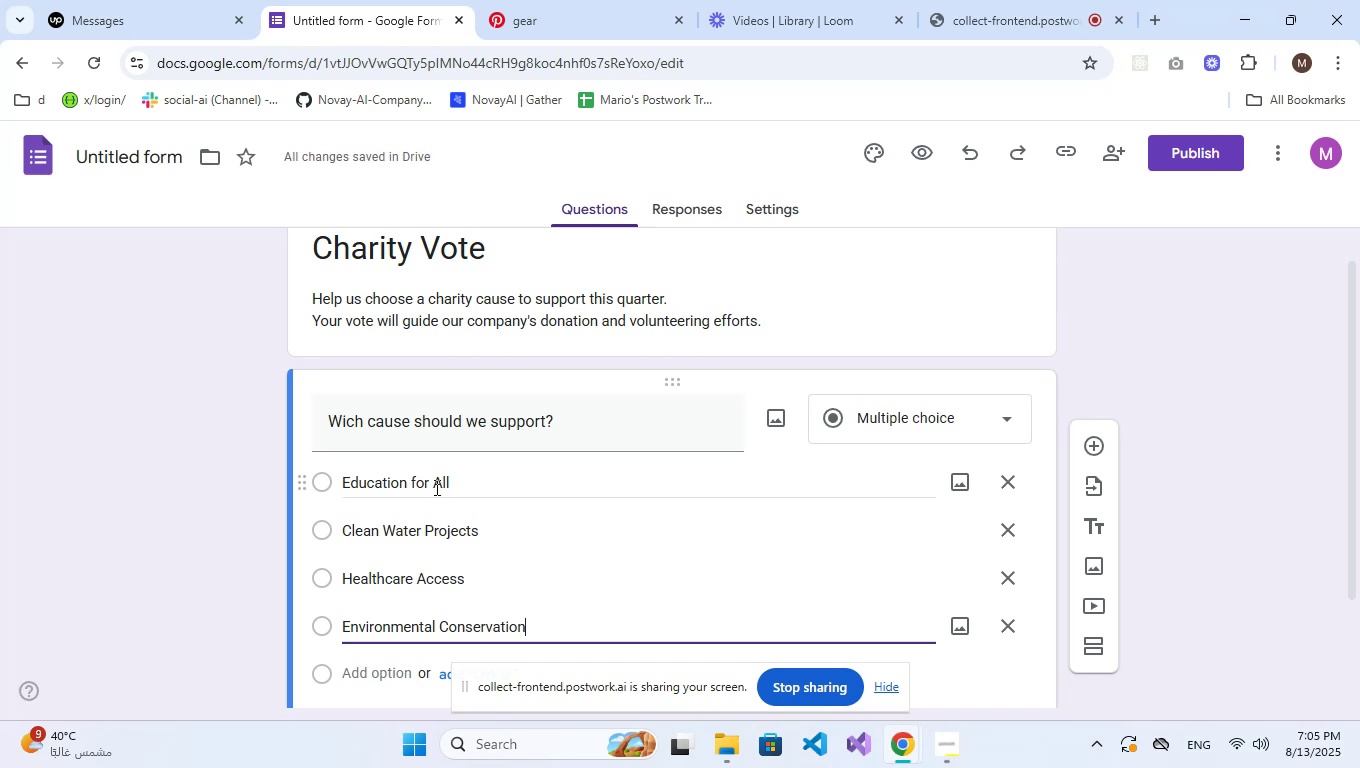 
scroll: coordinate [695, 503], scroll_direction: down, amount: 3.0
 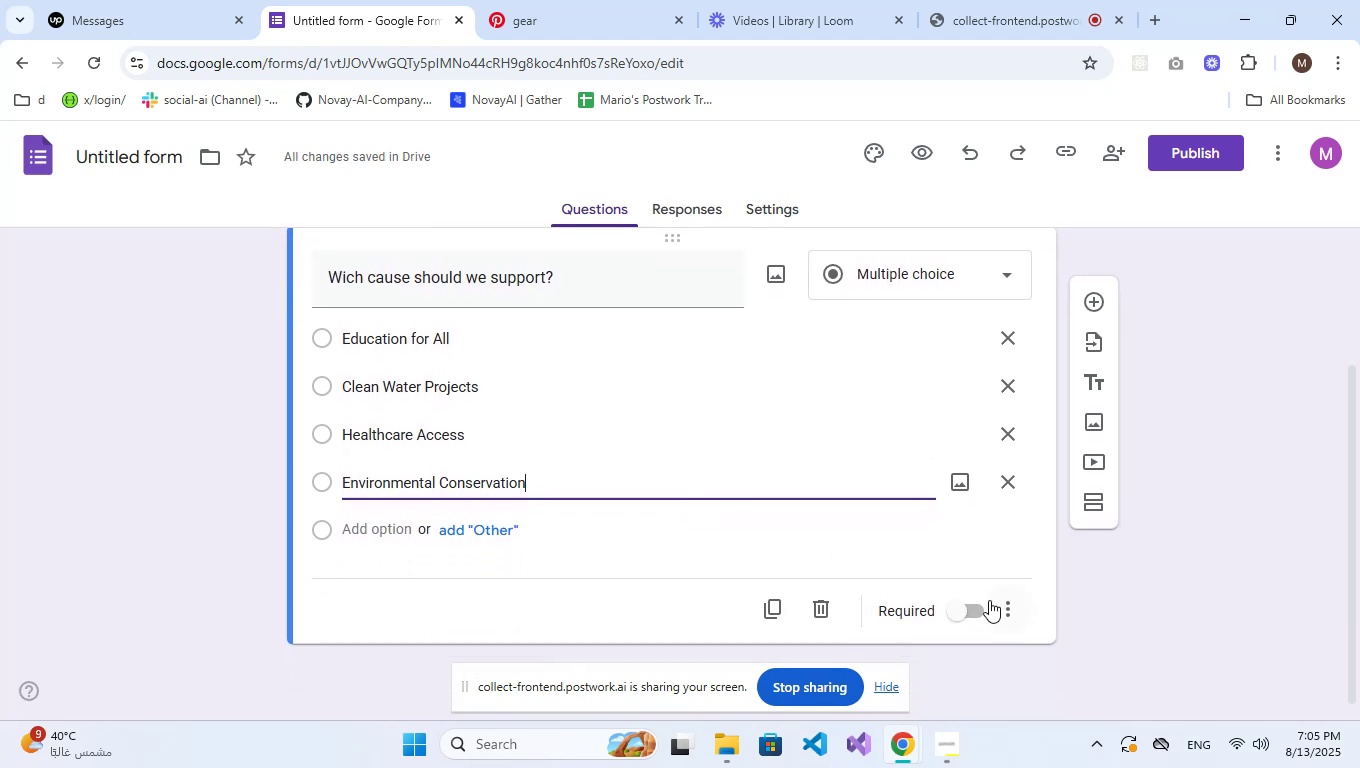 
left_click([965, 606])
 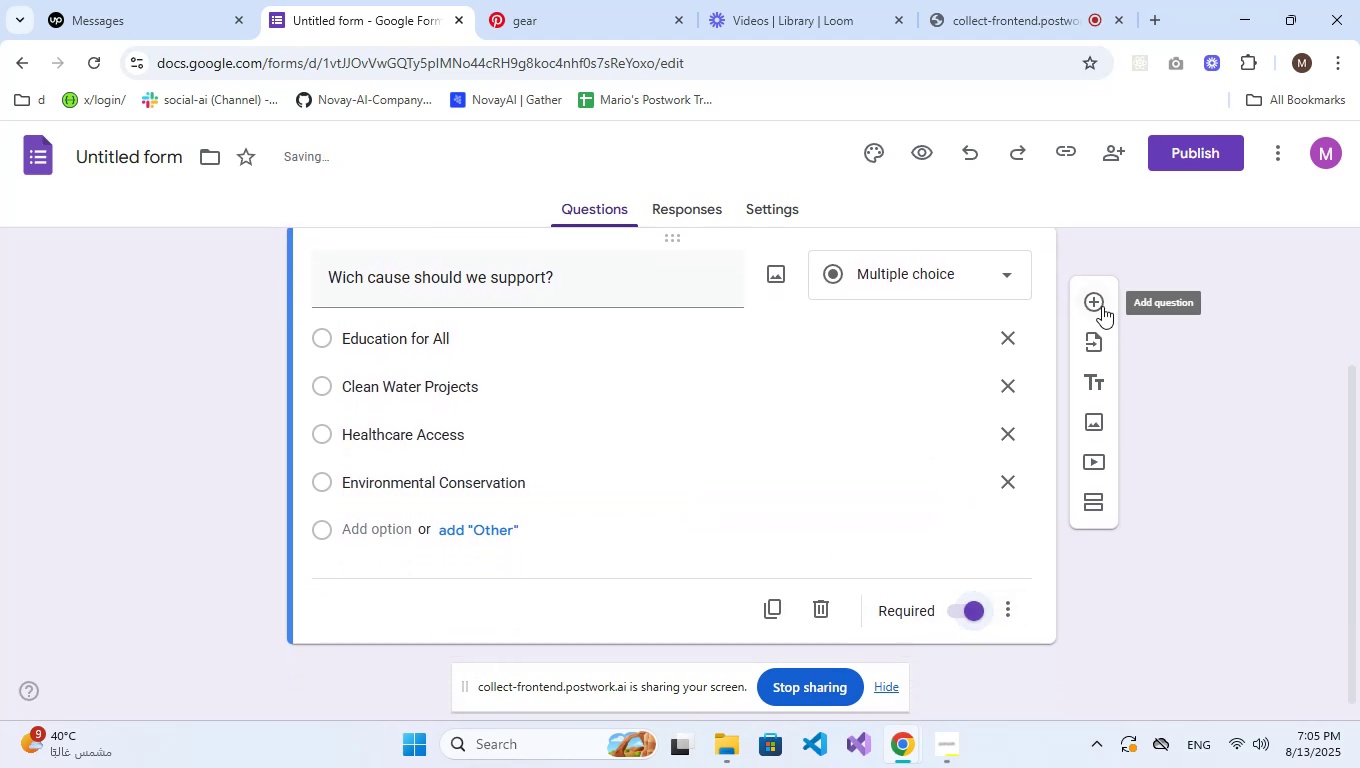 
left_click([1102, 306])
 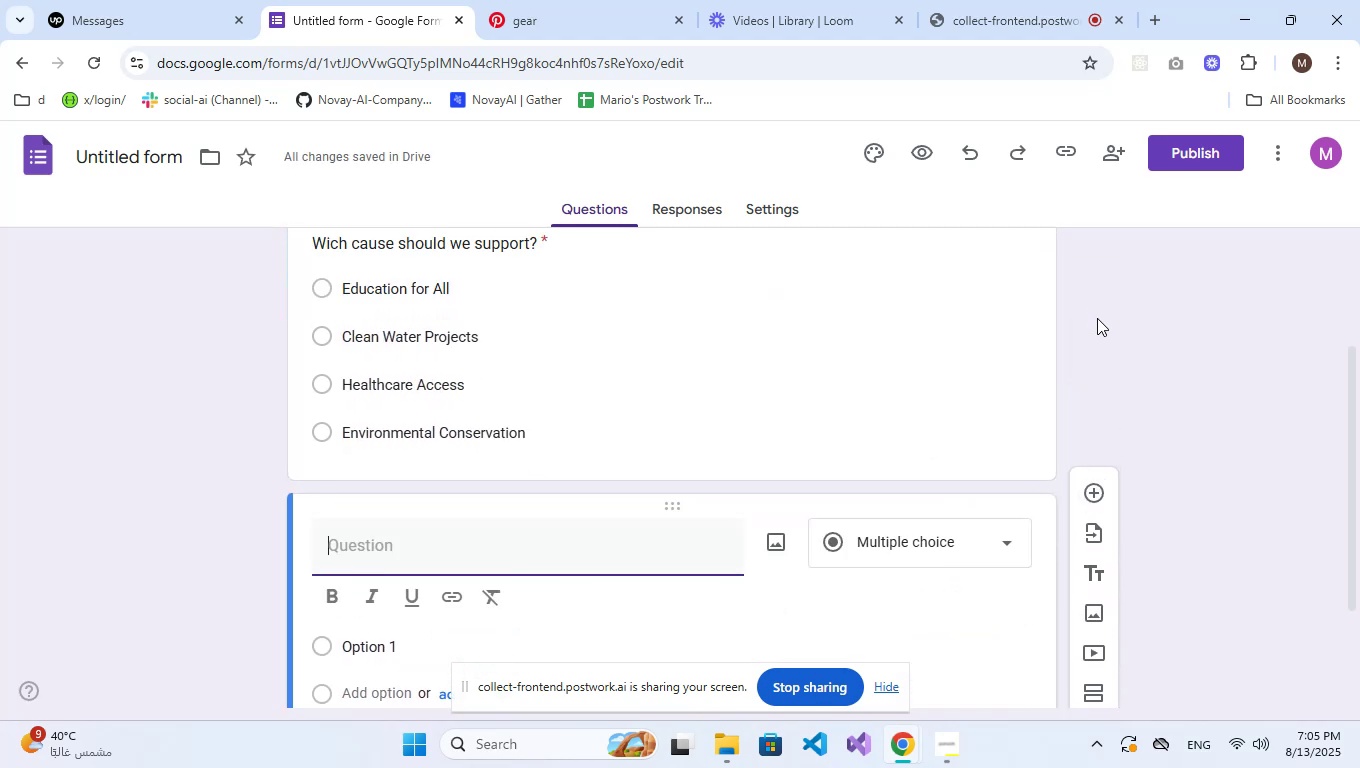 
left_click([953, 563])
 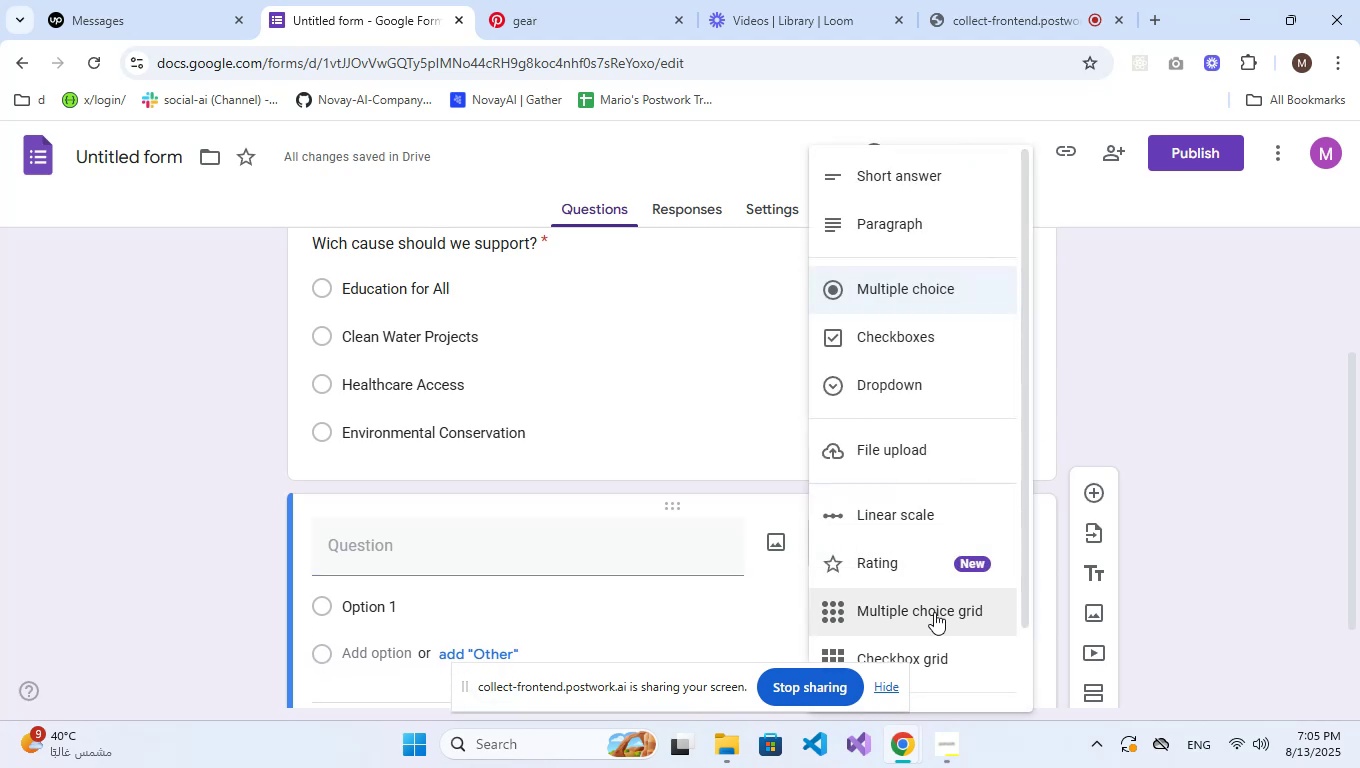 
scroll: coordinate [934, 612], scroll_direction: down, amount: 2.0
 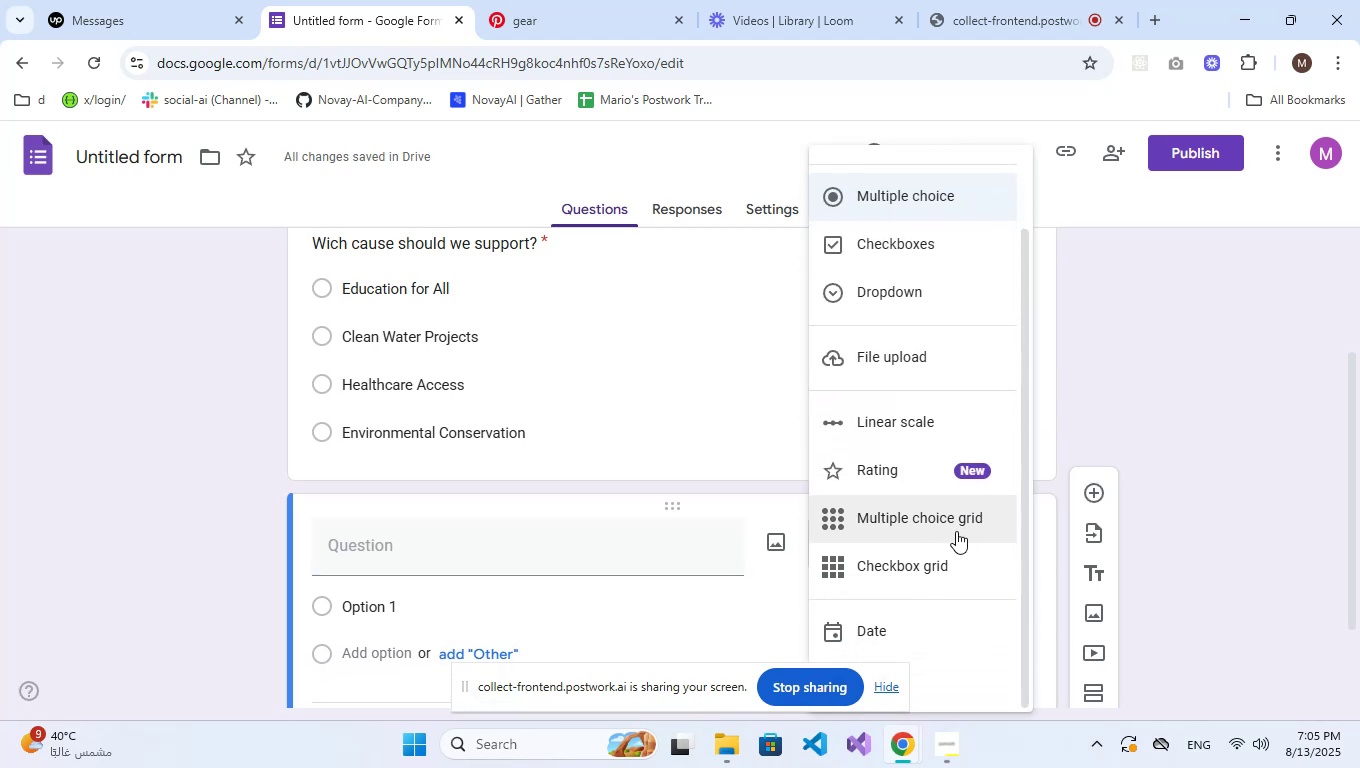 
left_click([956, 531])
 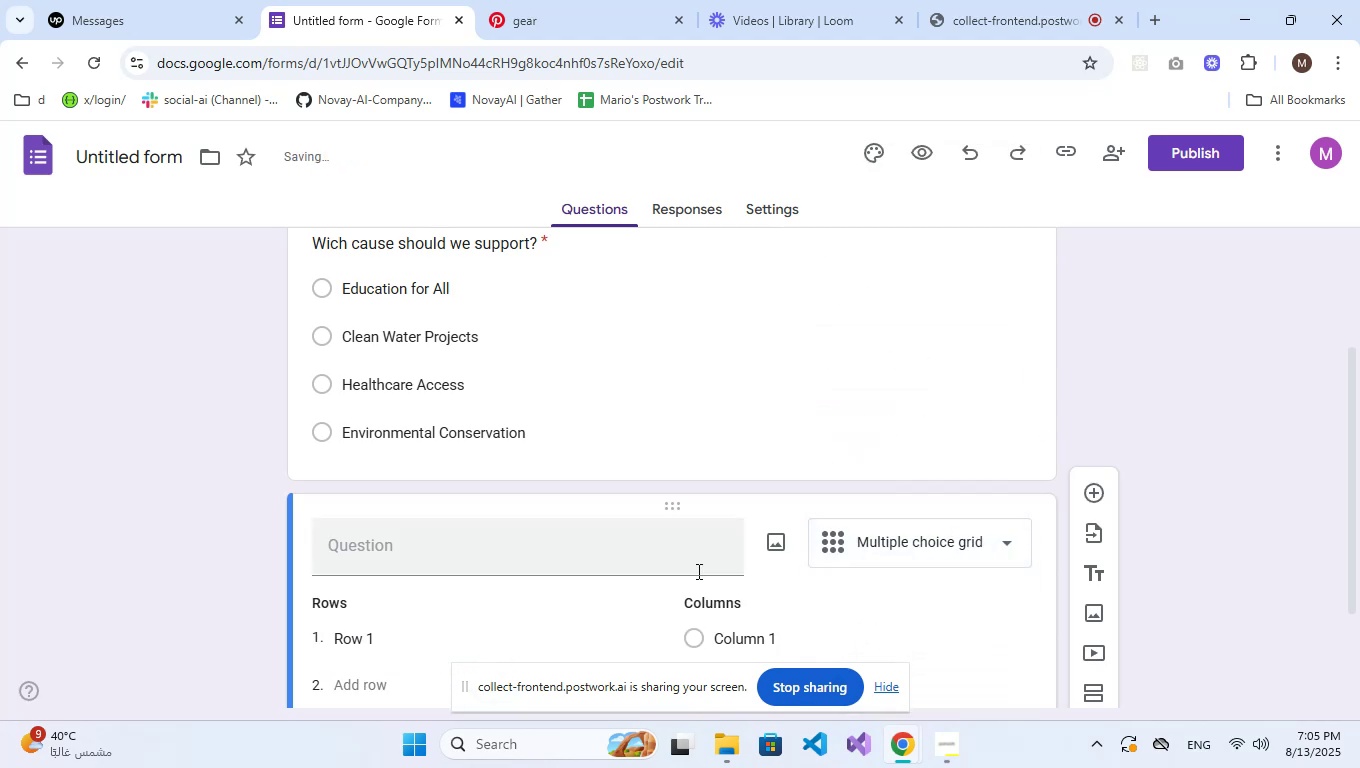 
left_click([545, 551])
 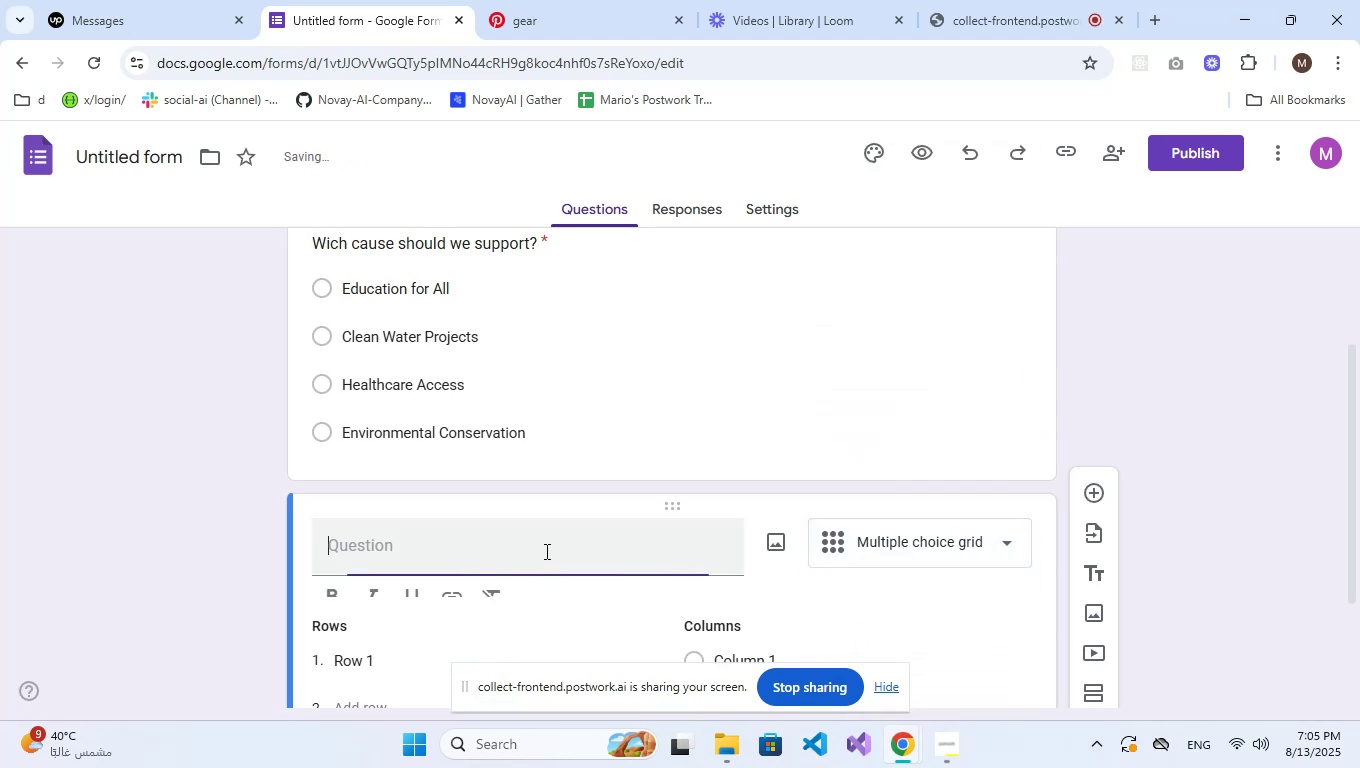 
type(How important are the following when choosing a cause?)
 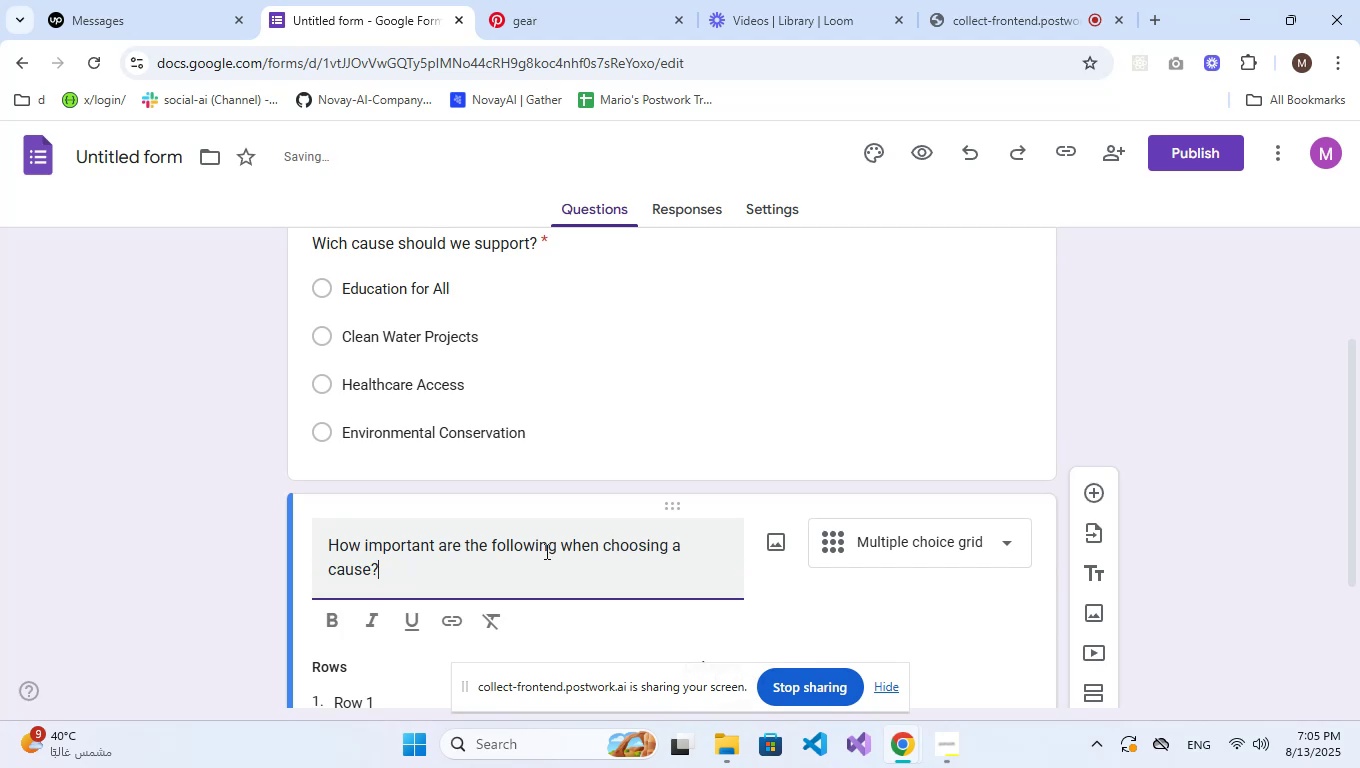 
scroll: coordinate [545, 551], scroll_direction: down, amount: 2.0
 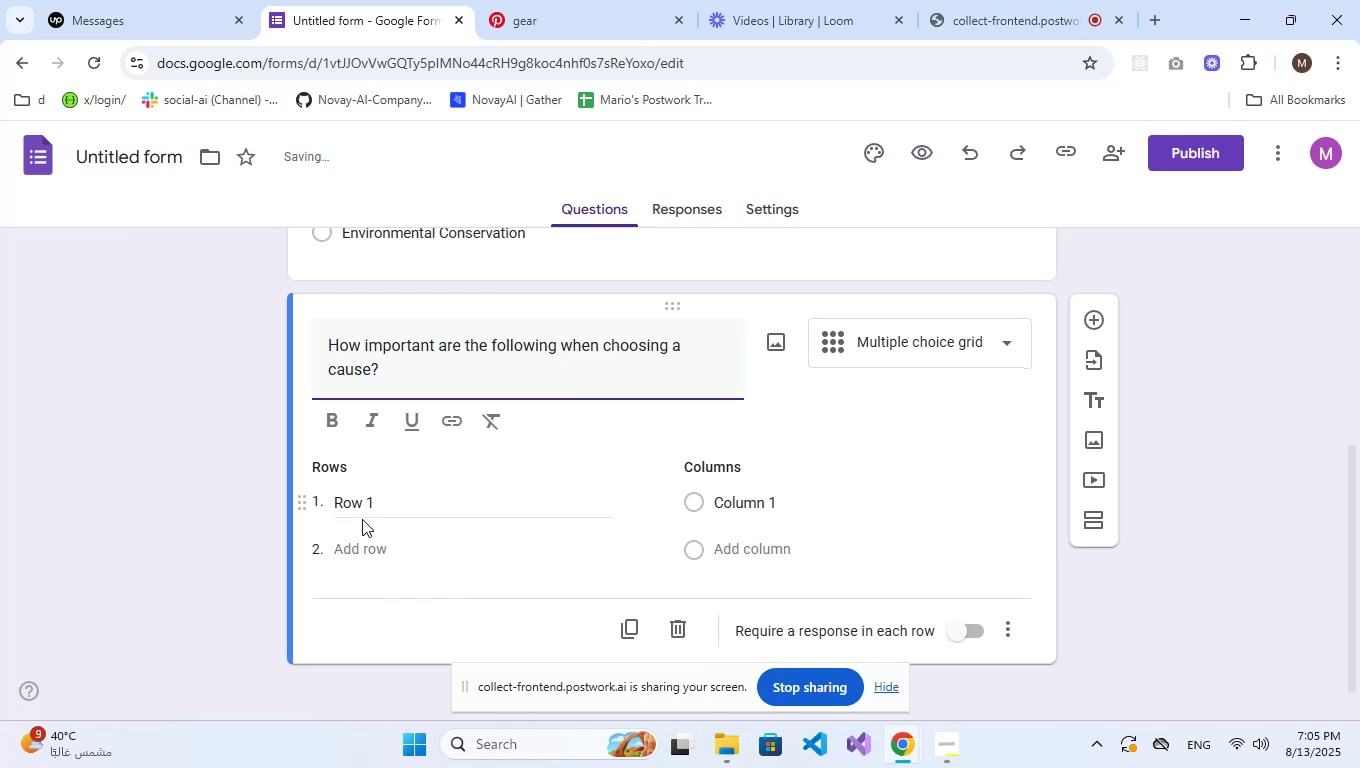 
left_click([378, 496])
 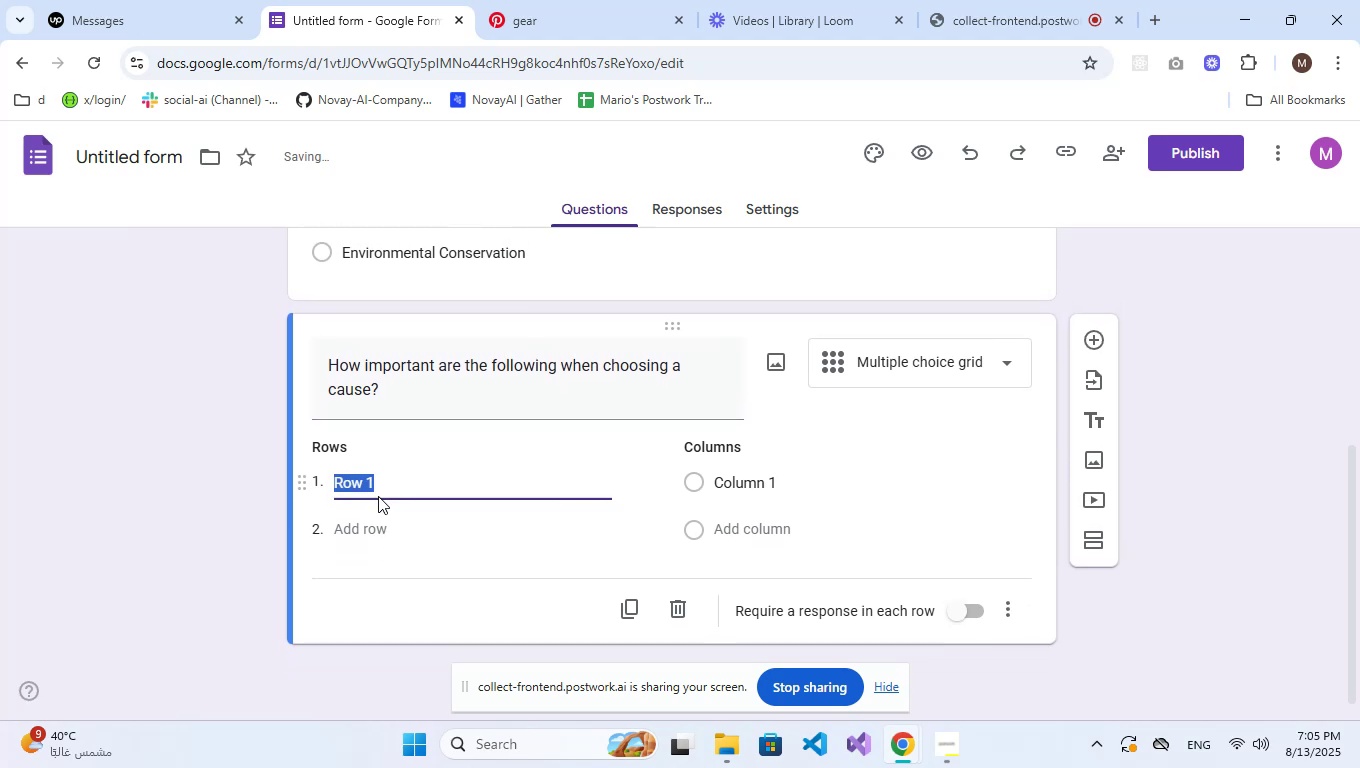 
type(Impact transparency)
 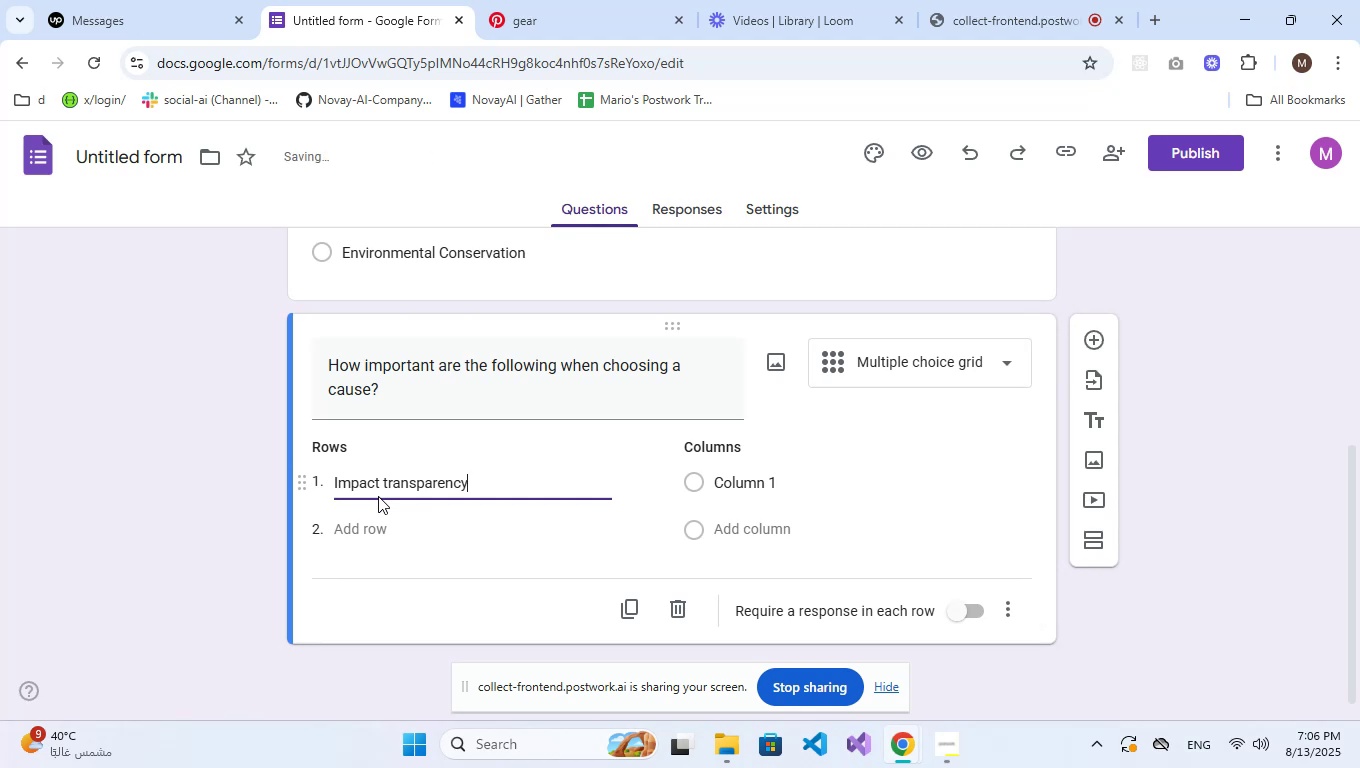 
key(Enter)
 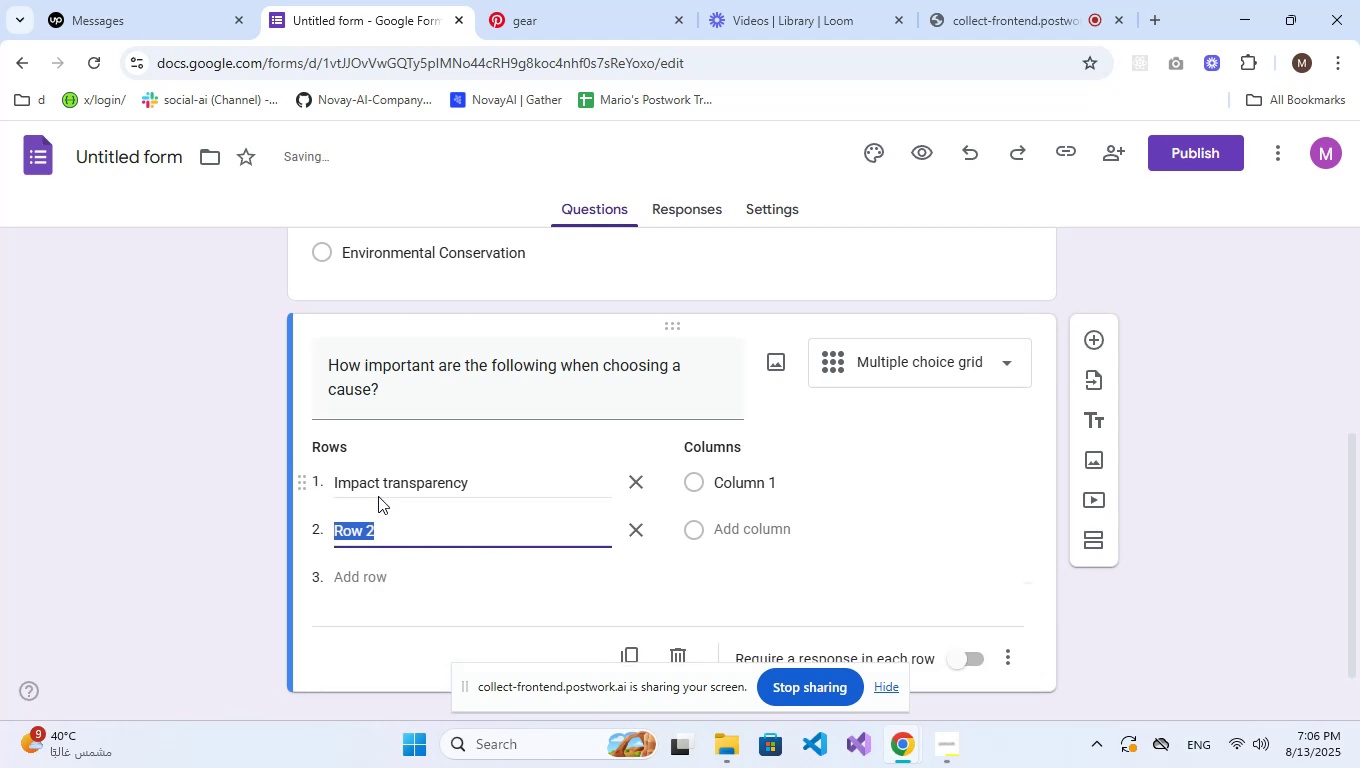 
type(Local )
 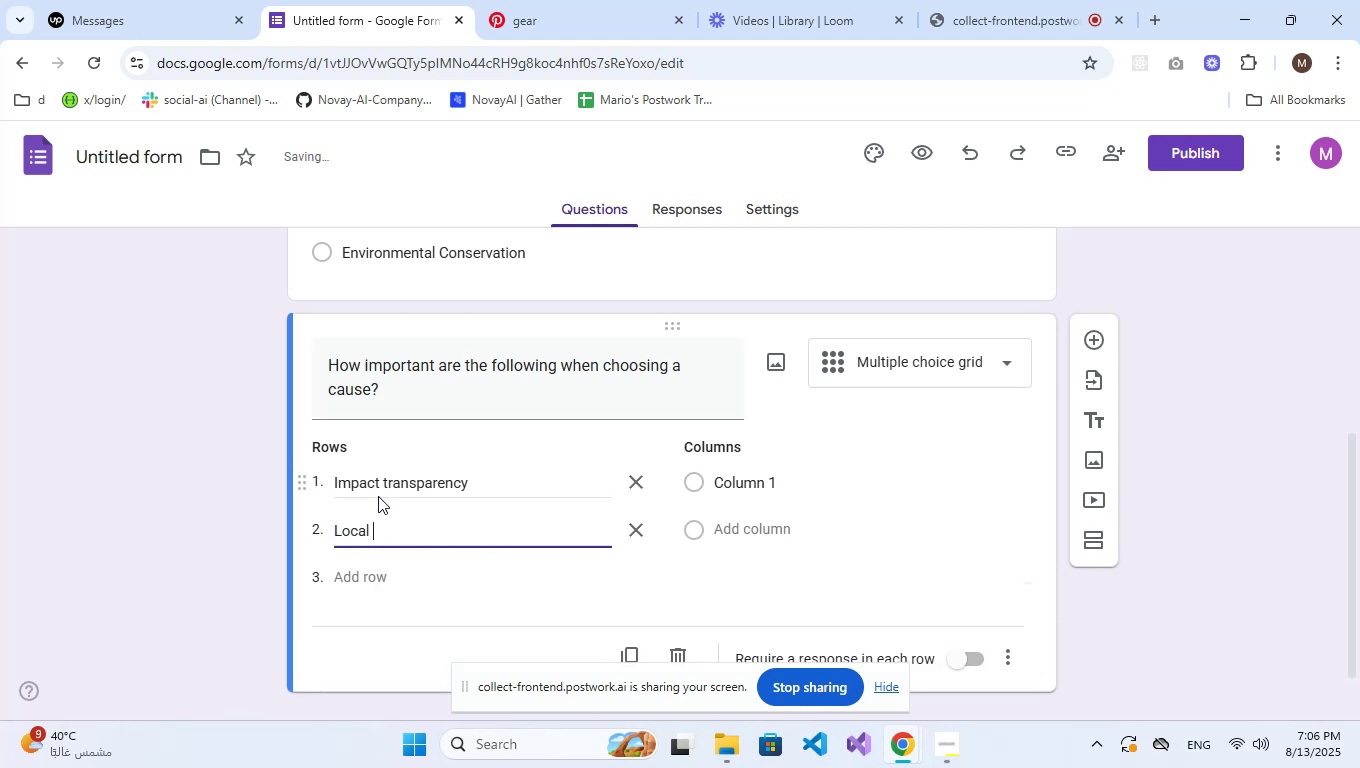 
type(relevance)
 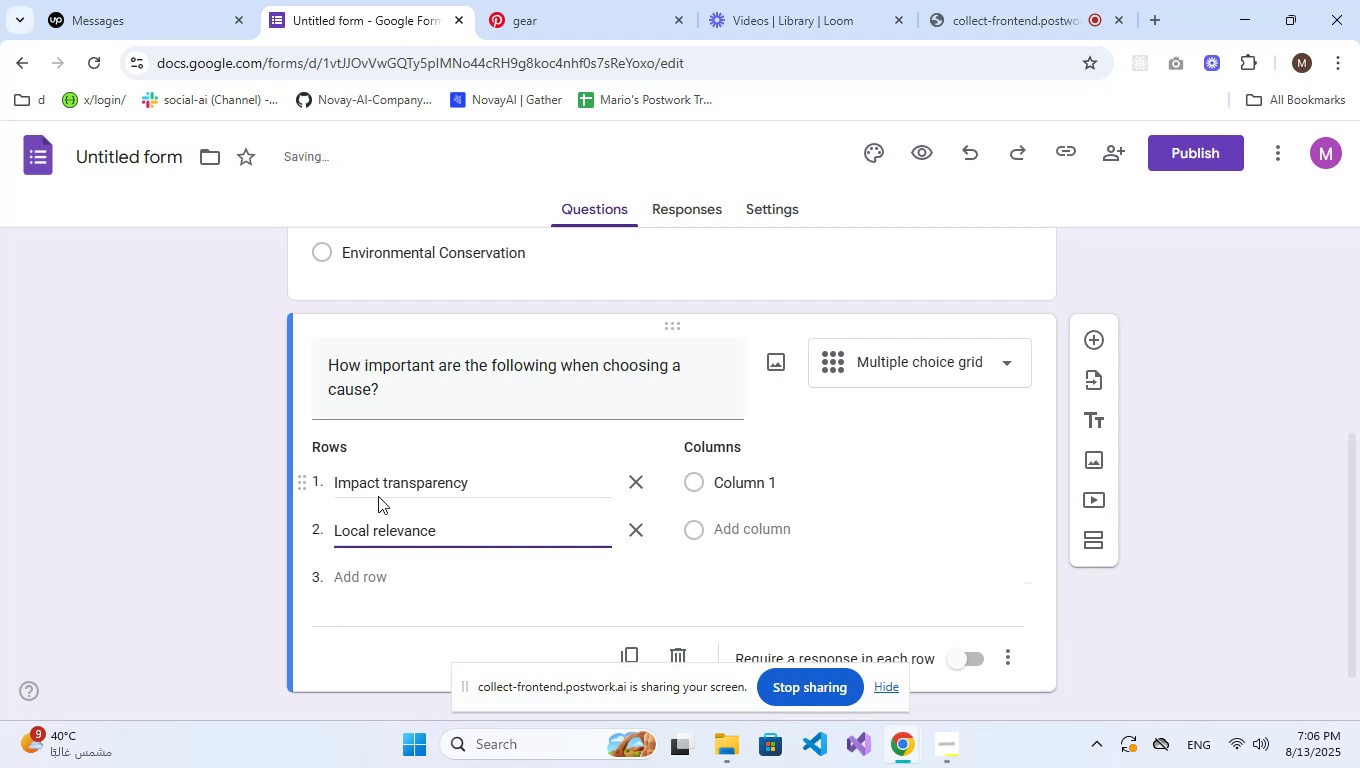 
key(Enter)
 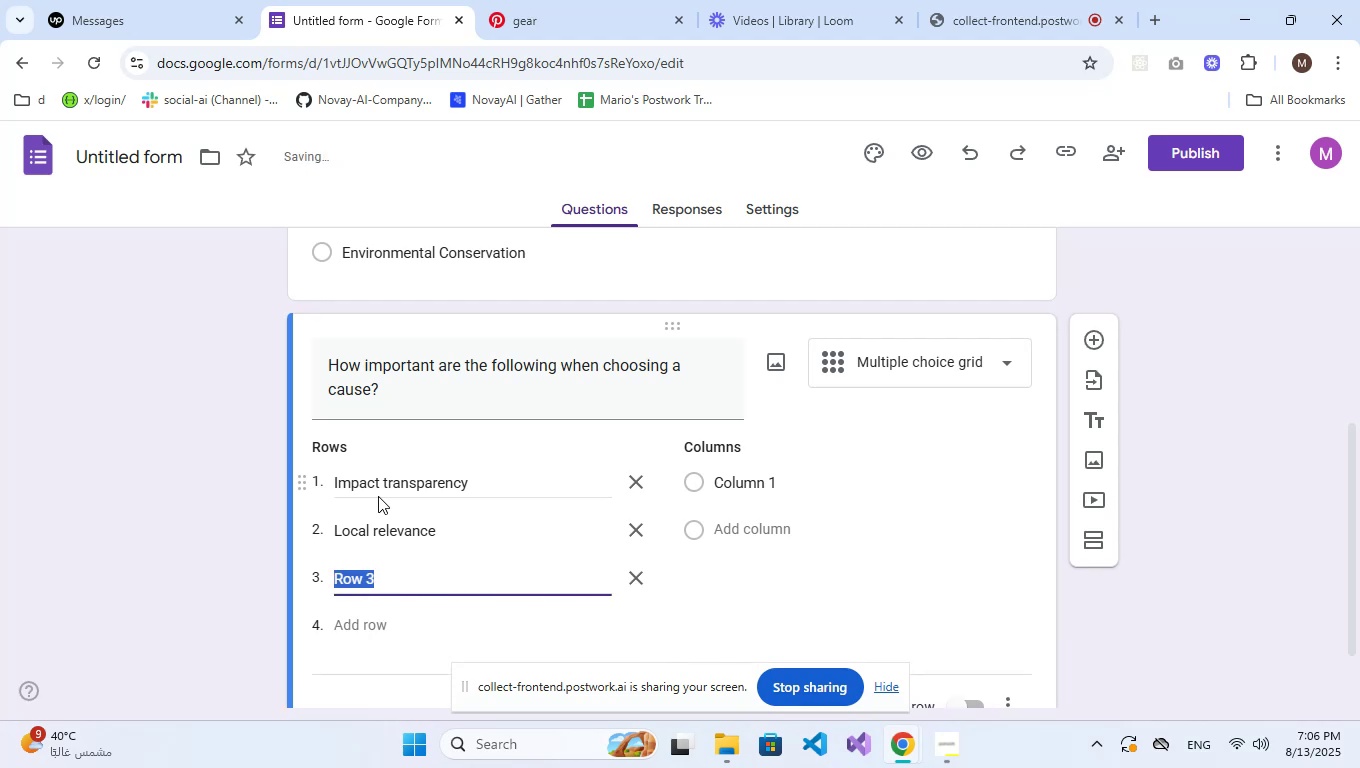 
type(Urgency)
 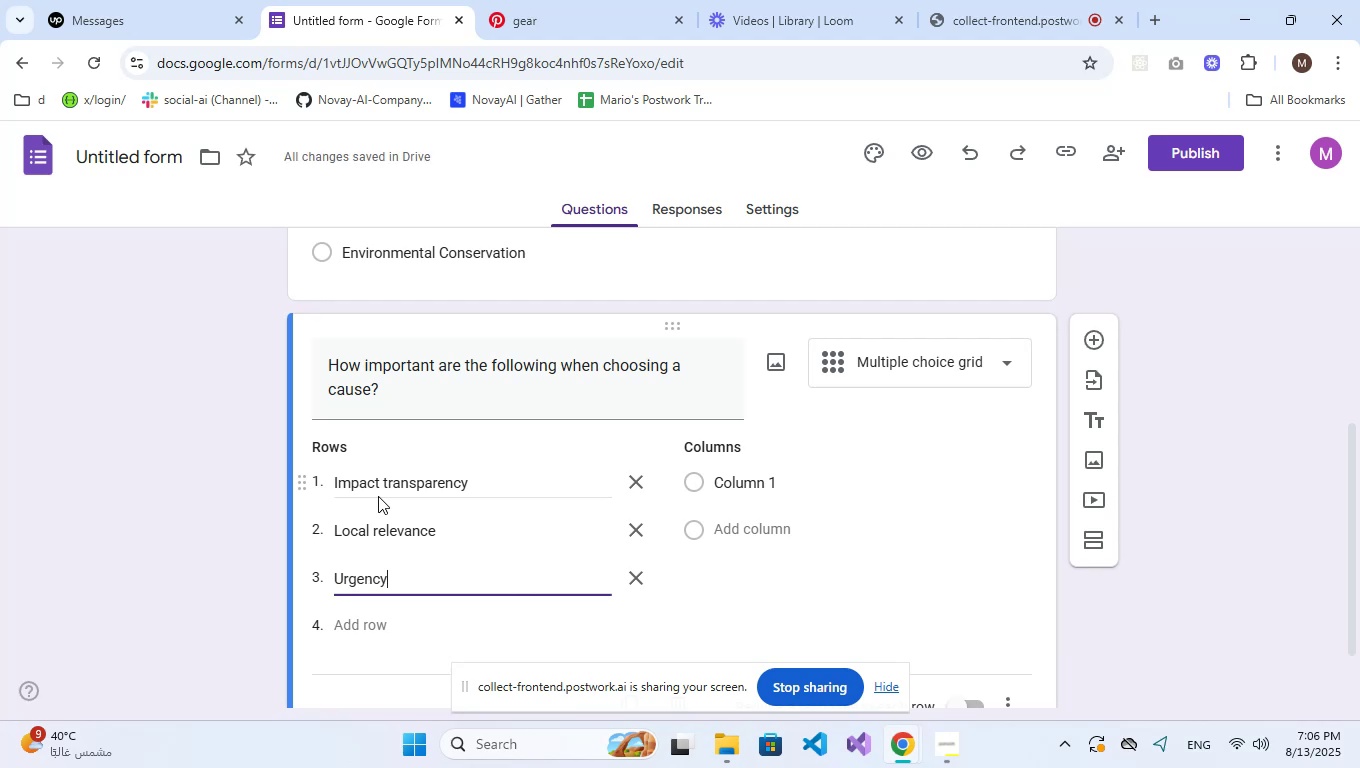 
key(Enter)
 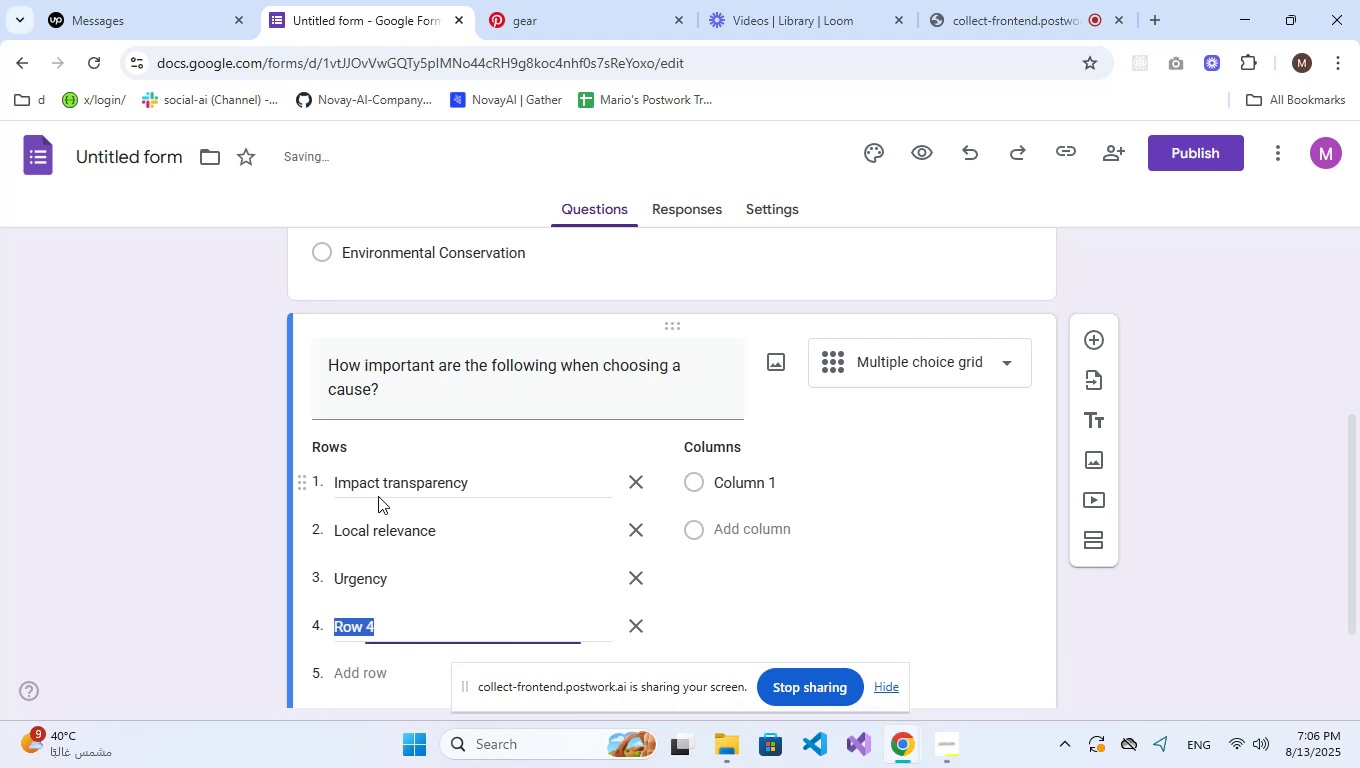 
type(Cost efficiency)
 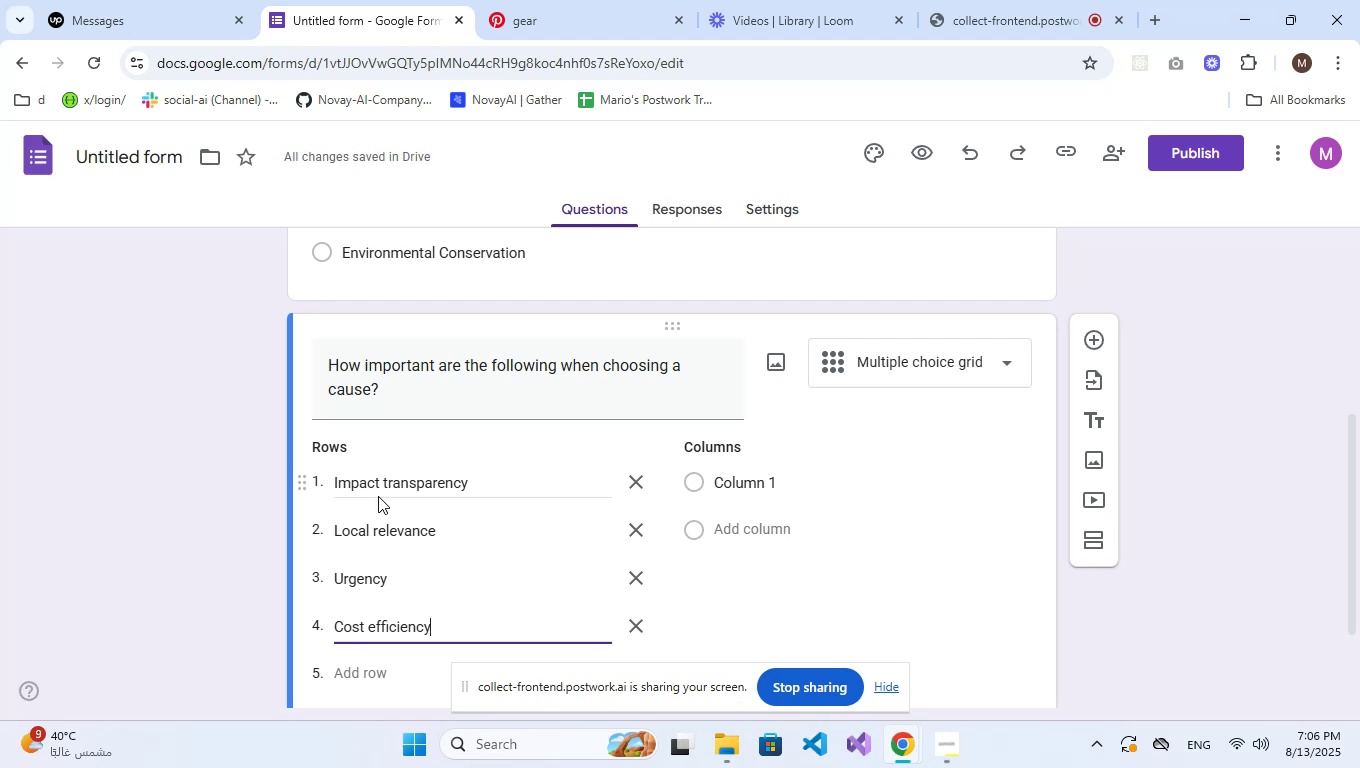 
key(ArrowLeft)
 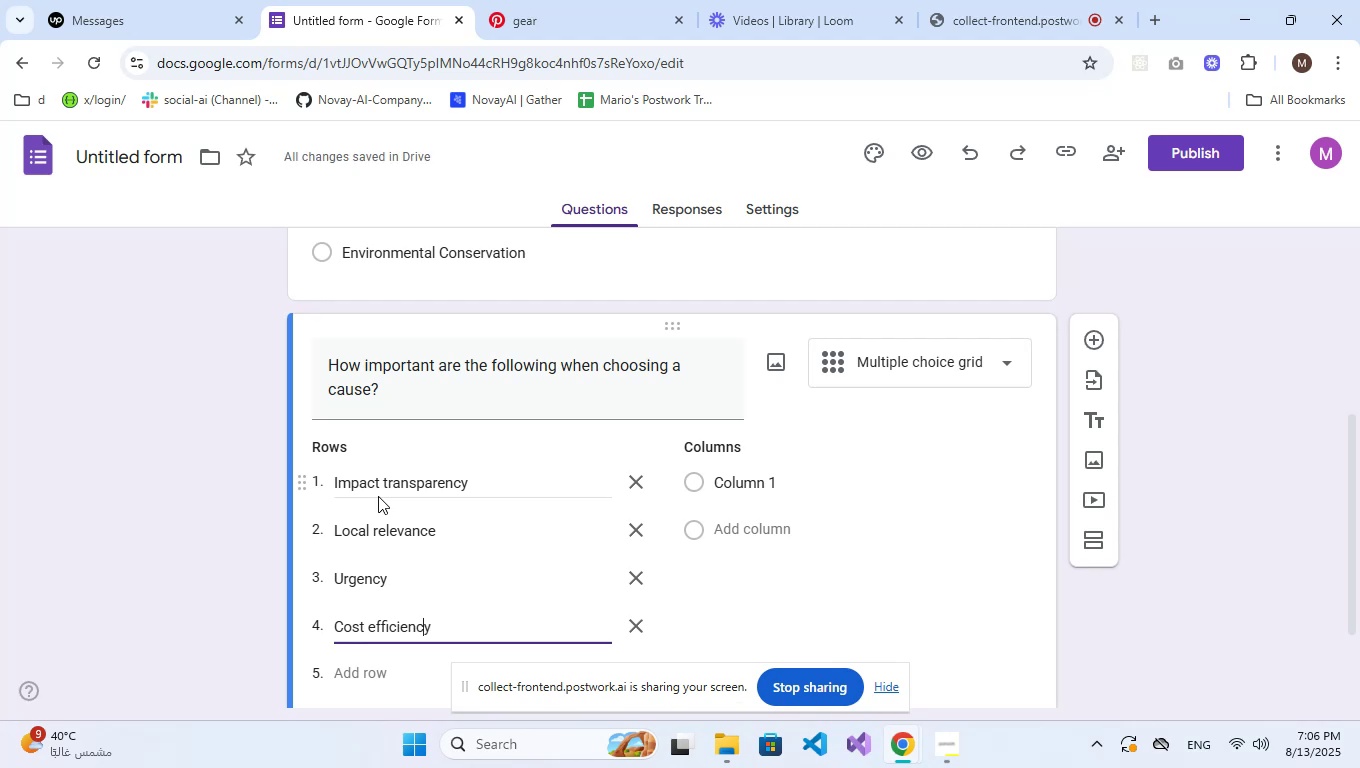 
key(ArrowLeft)
 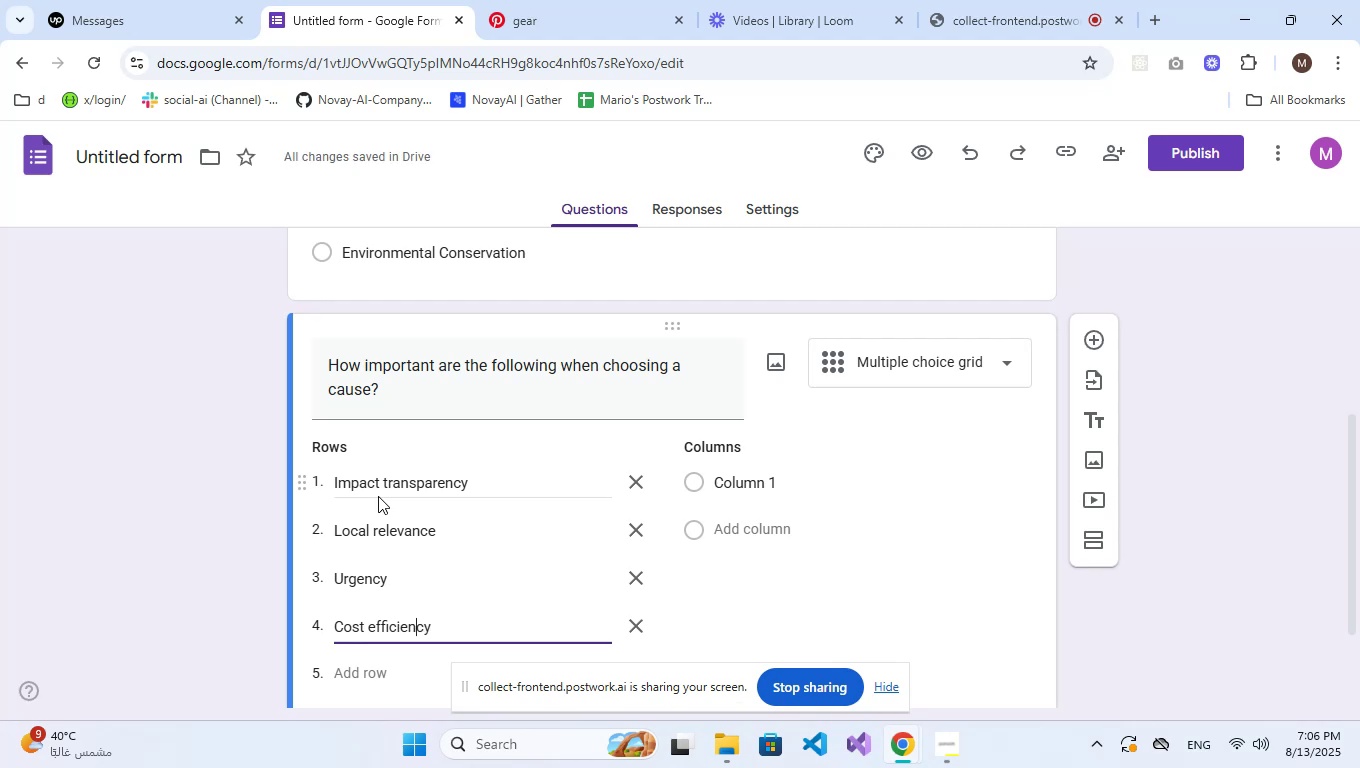 
key(ArrowLeft)
 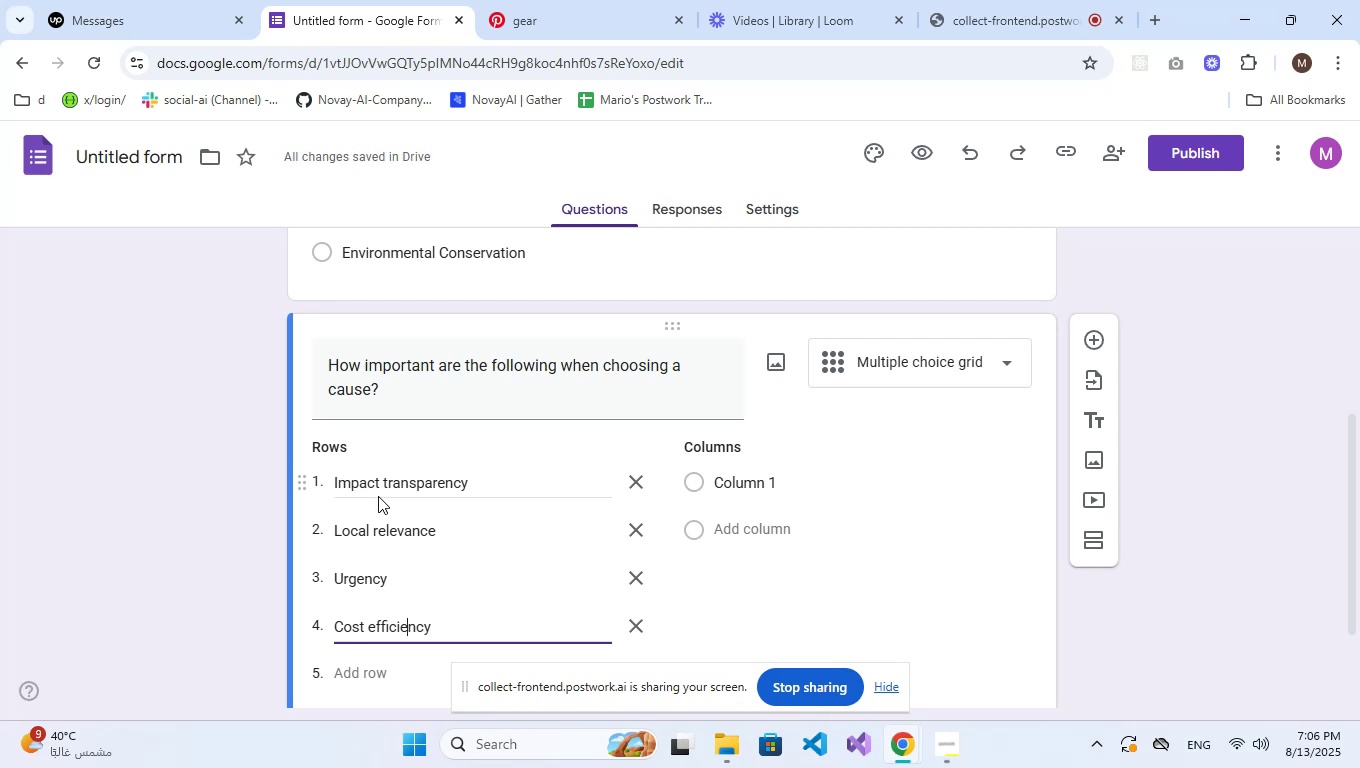 
key(ArrowLeft)
 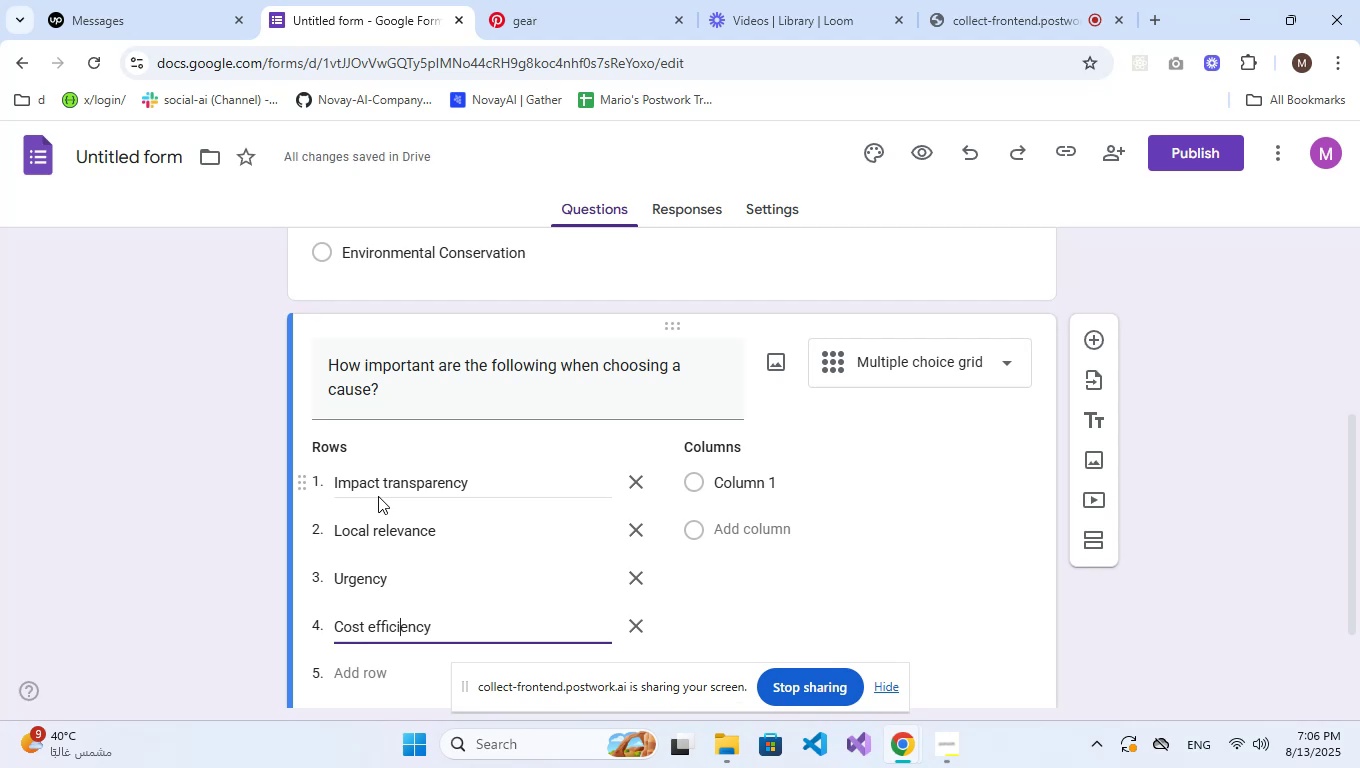 
key(ArrowLeft)
 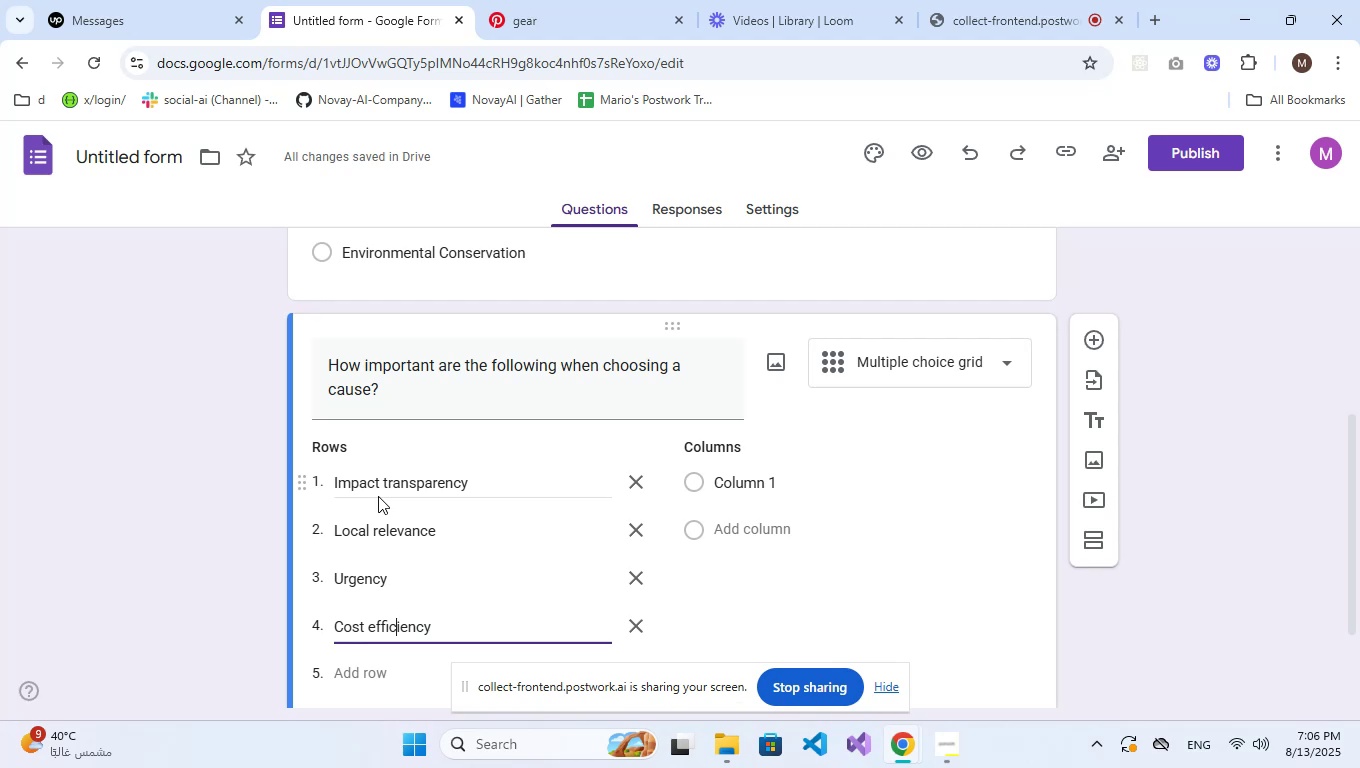 
key(ArrowLeft)
 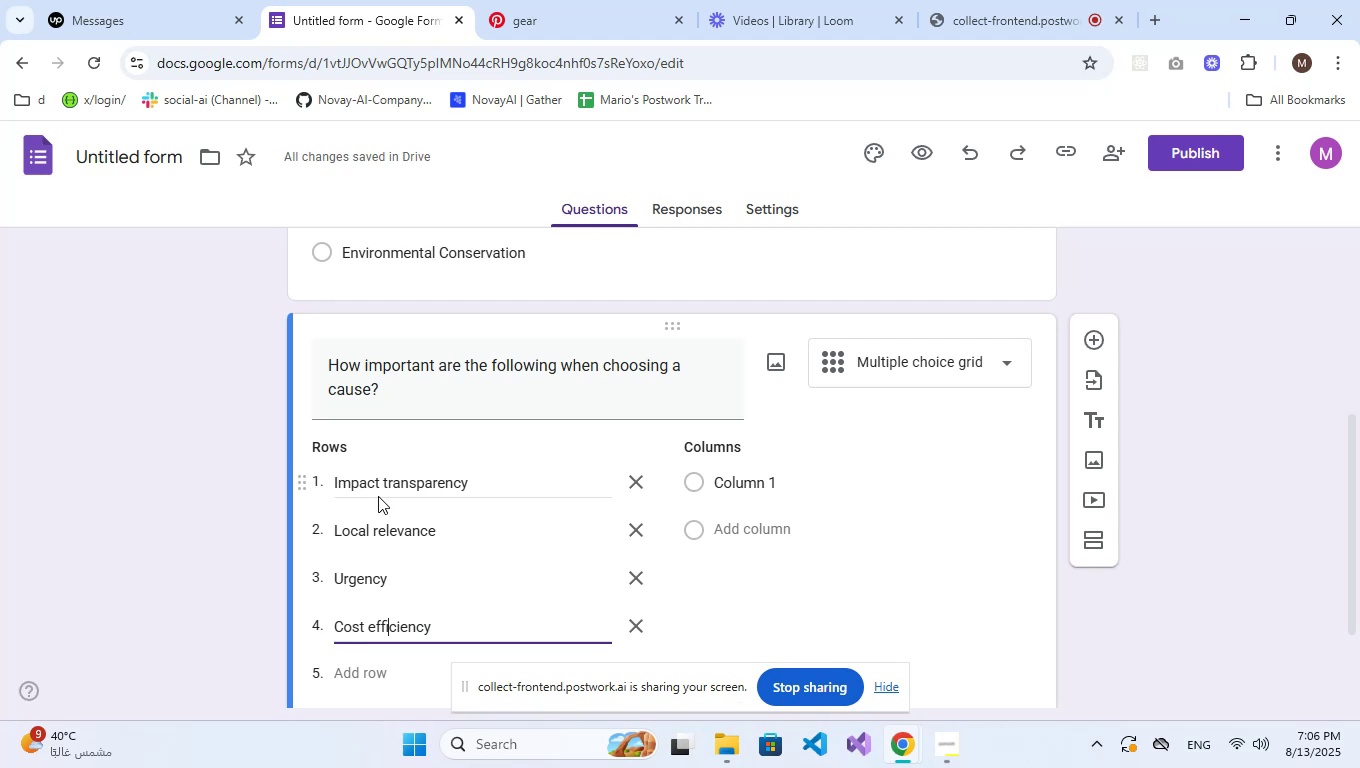 
key(Backspace)
 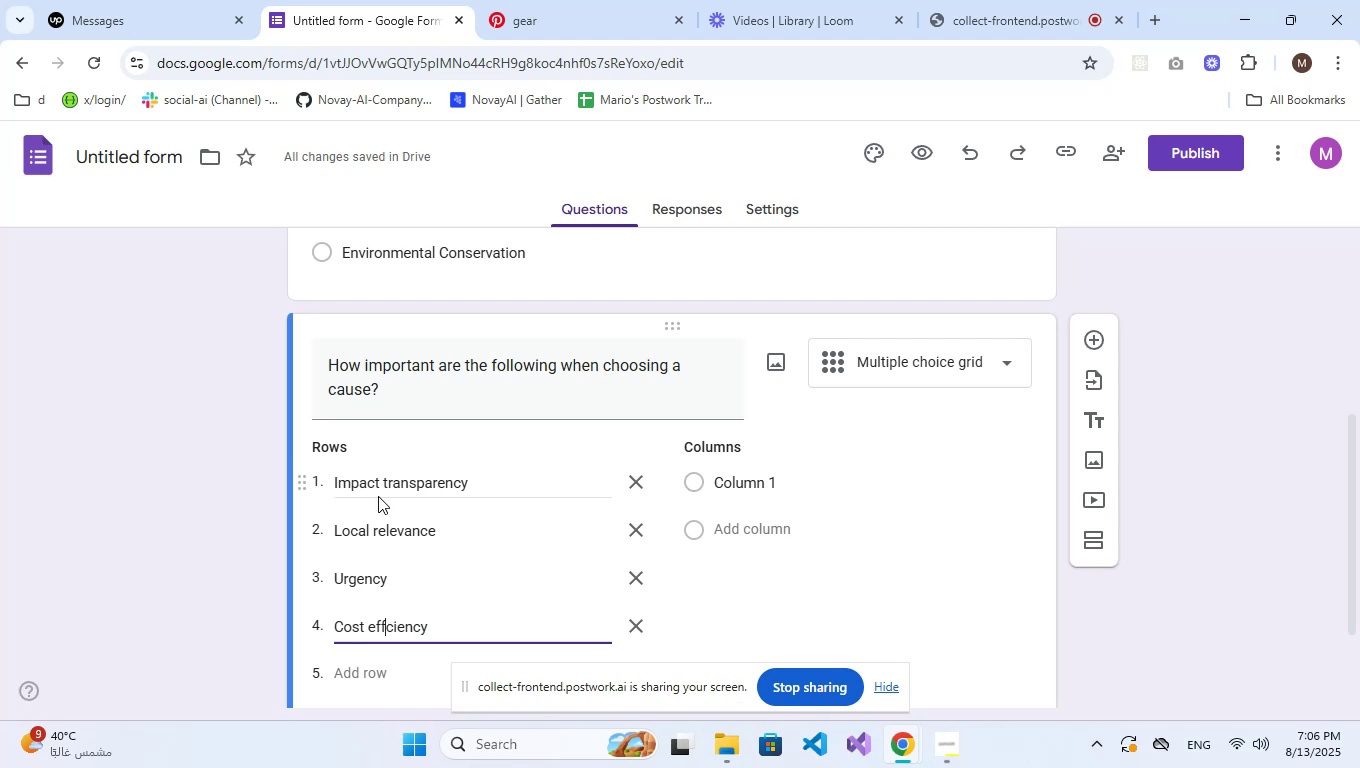 
key(I)
 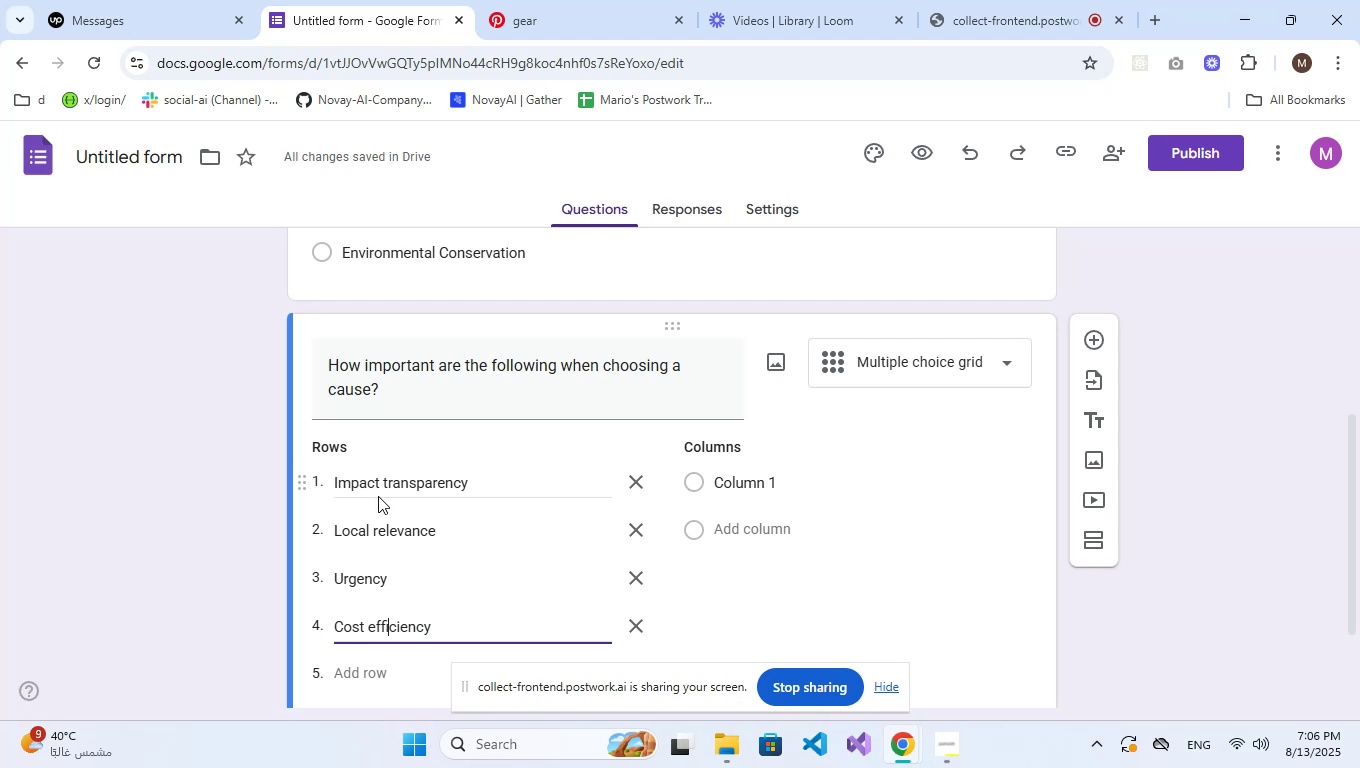 
hold_key(key=ArrowRight, duration=0.68)
 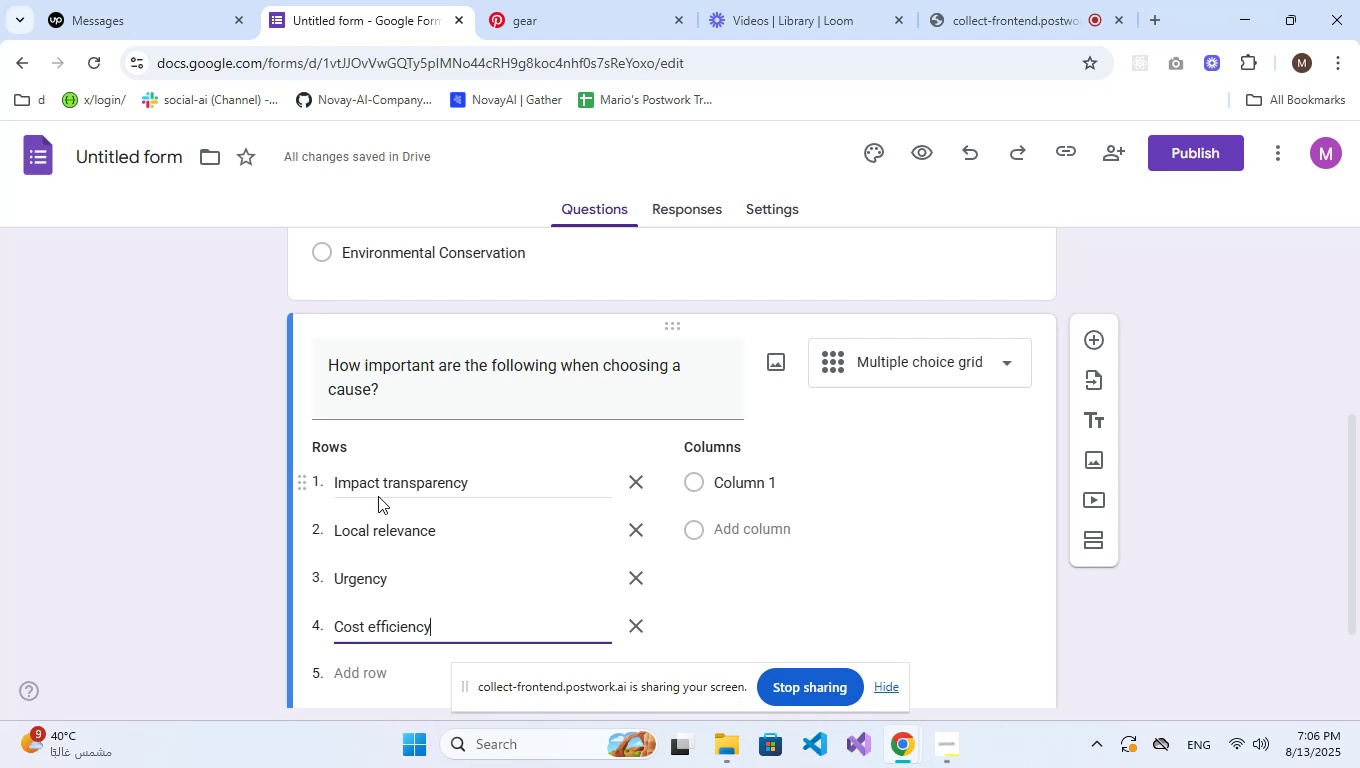 
left_click([757, 492])
 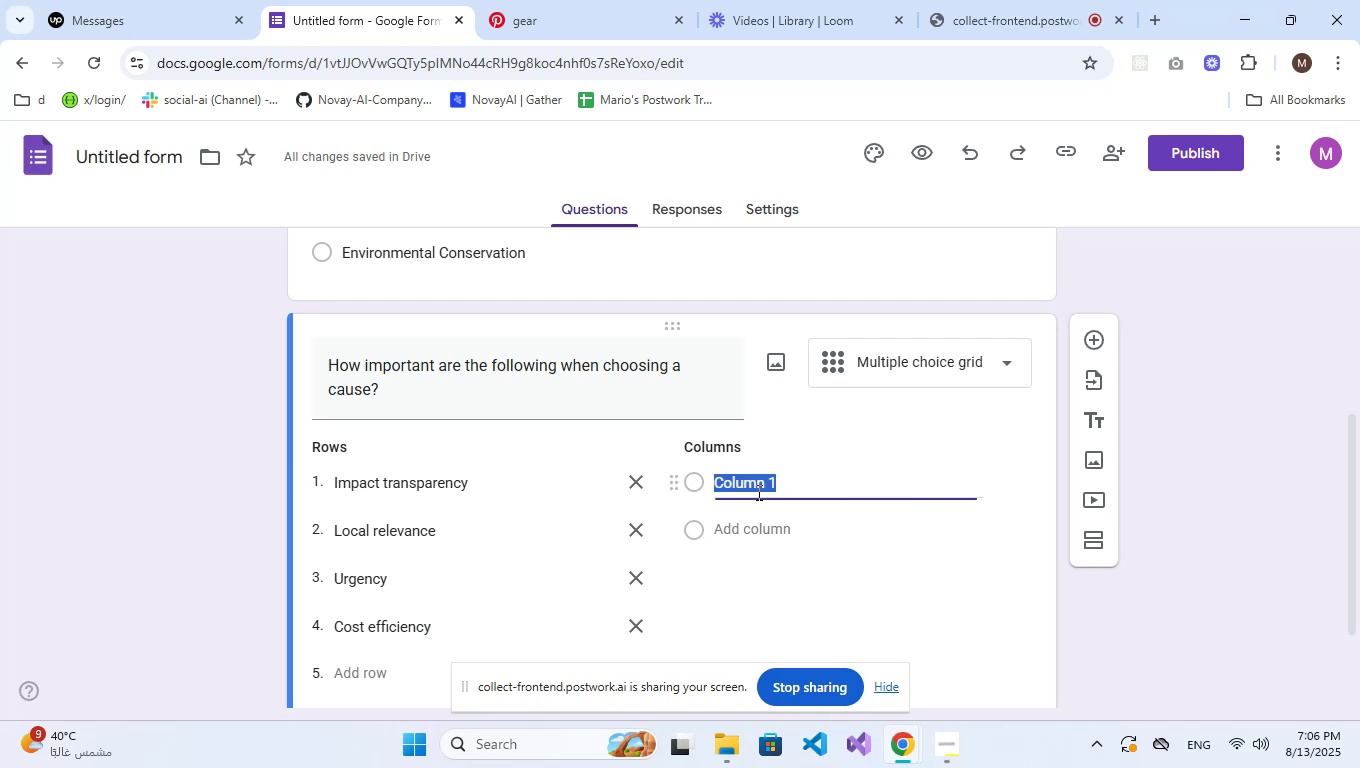 
type(Not important)
 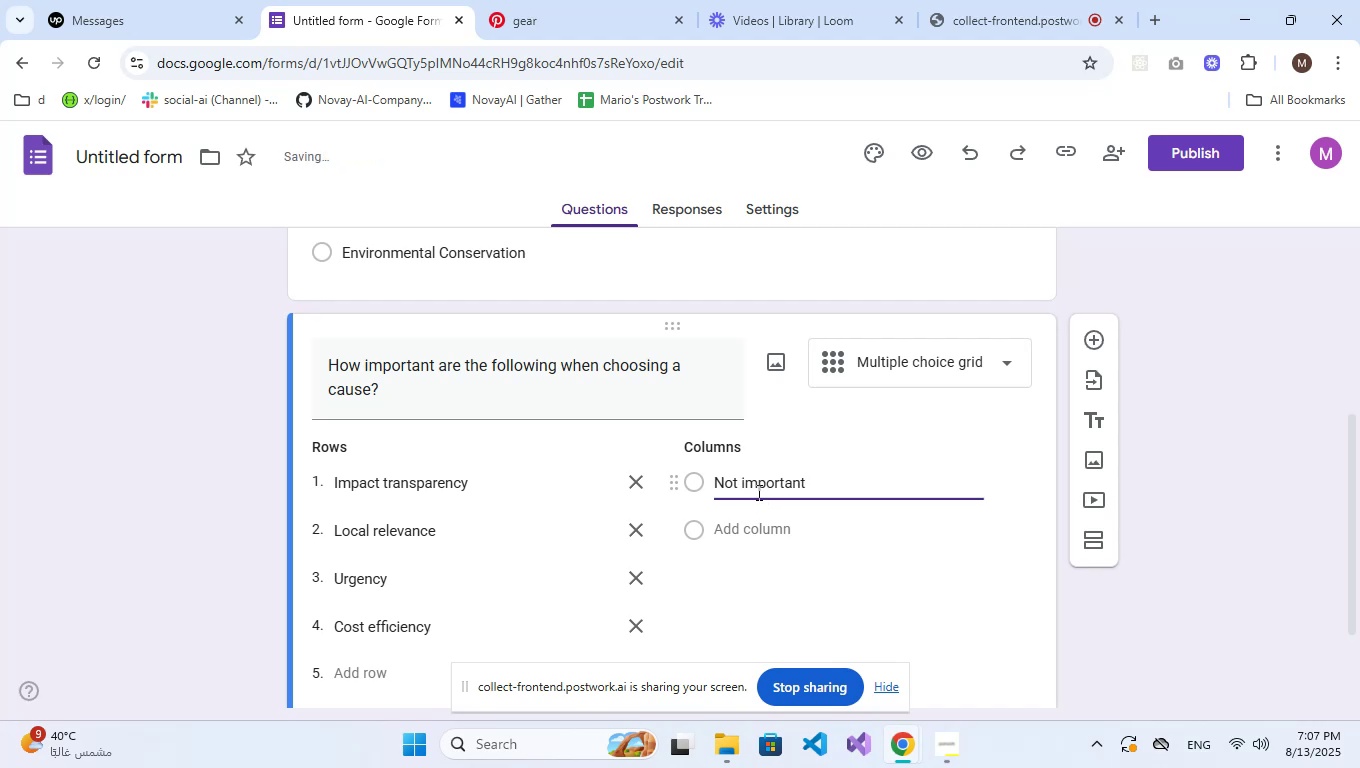 
key(Enter)
 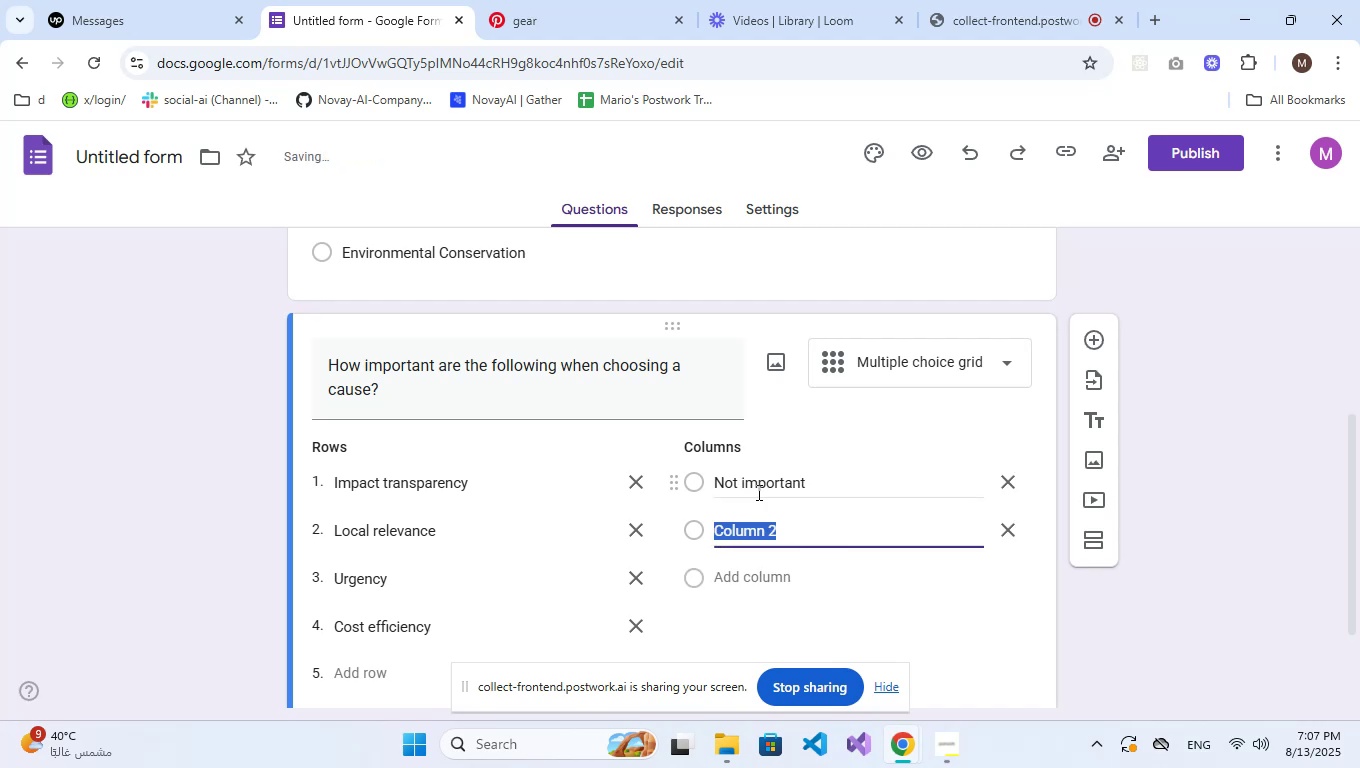 
type(s)
key(Backspace)
type(Slightly)
 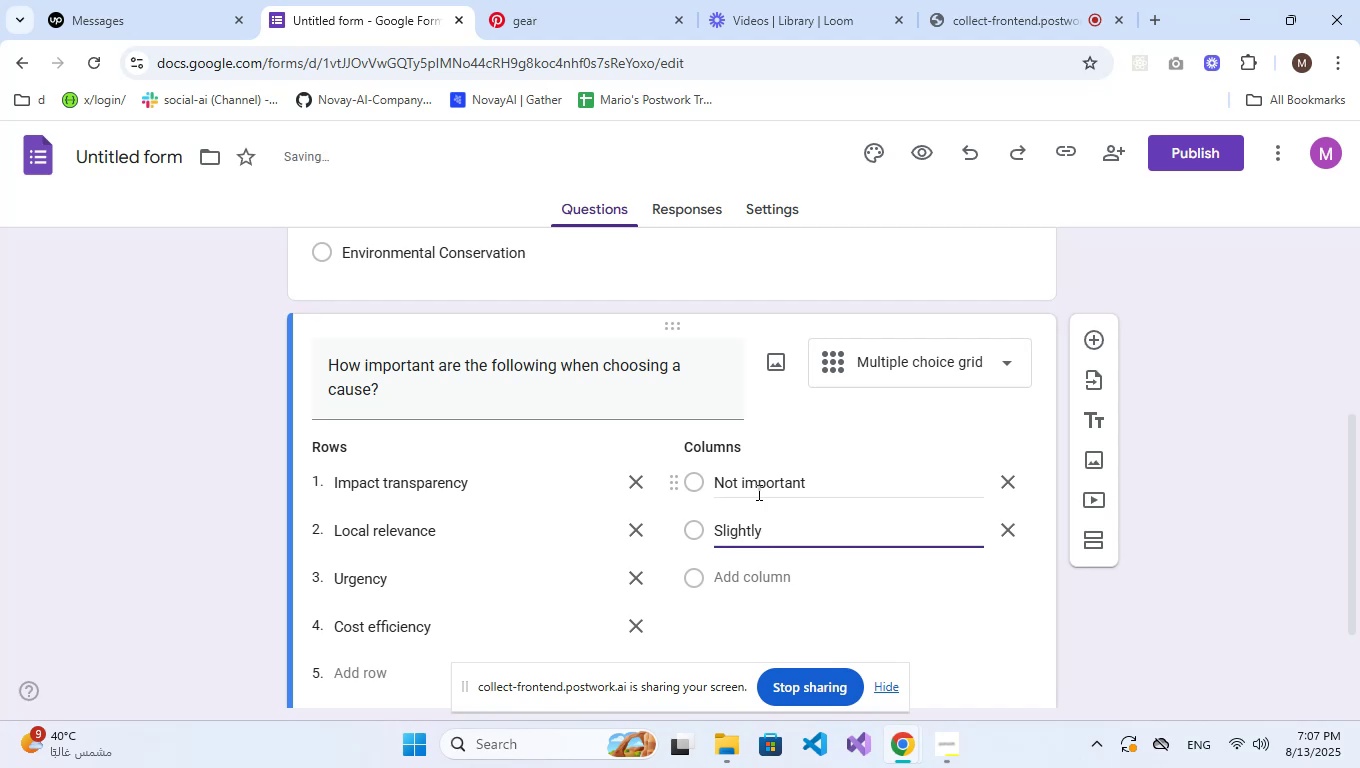 
key(Enter)
 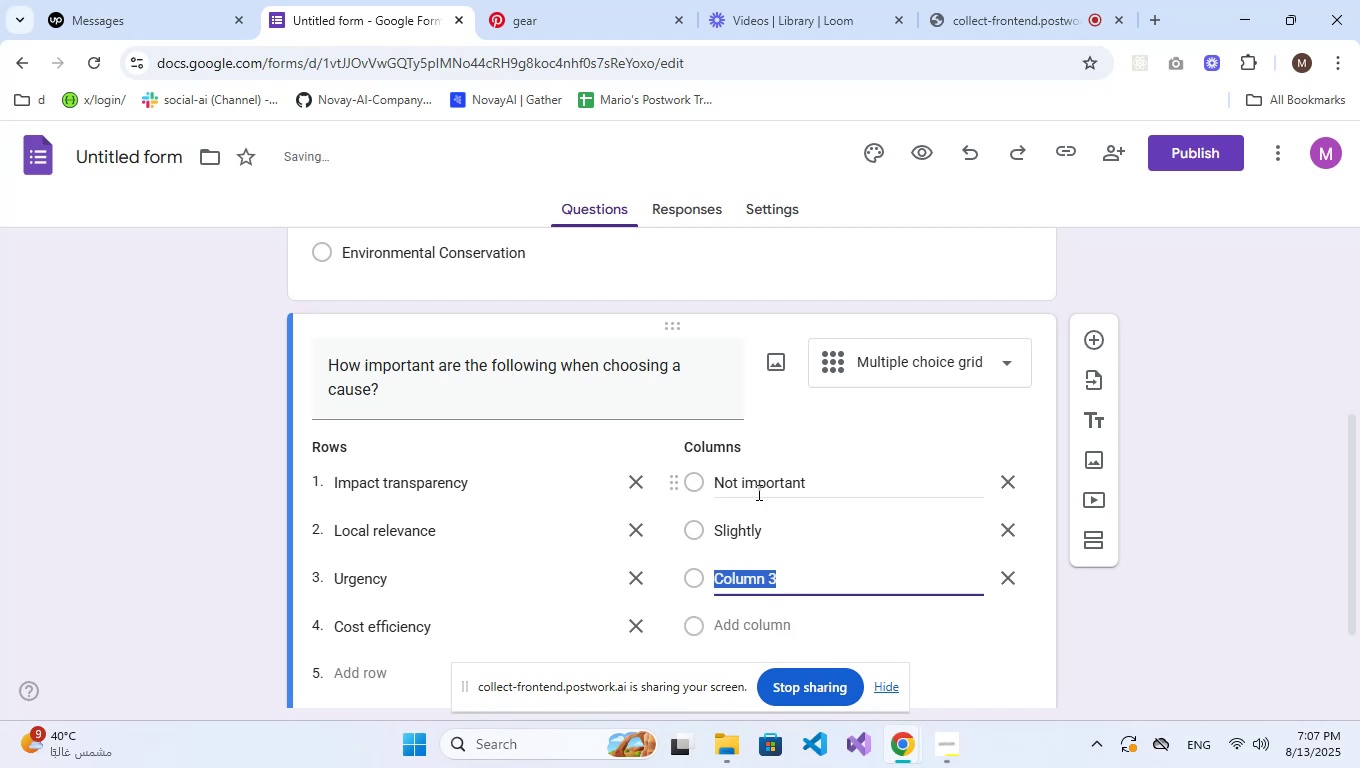 
type(Moderately)
 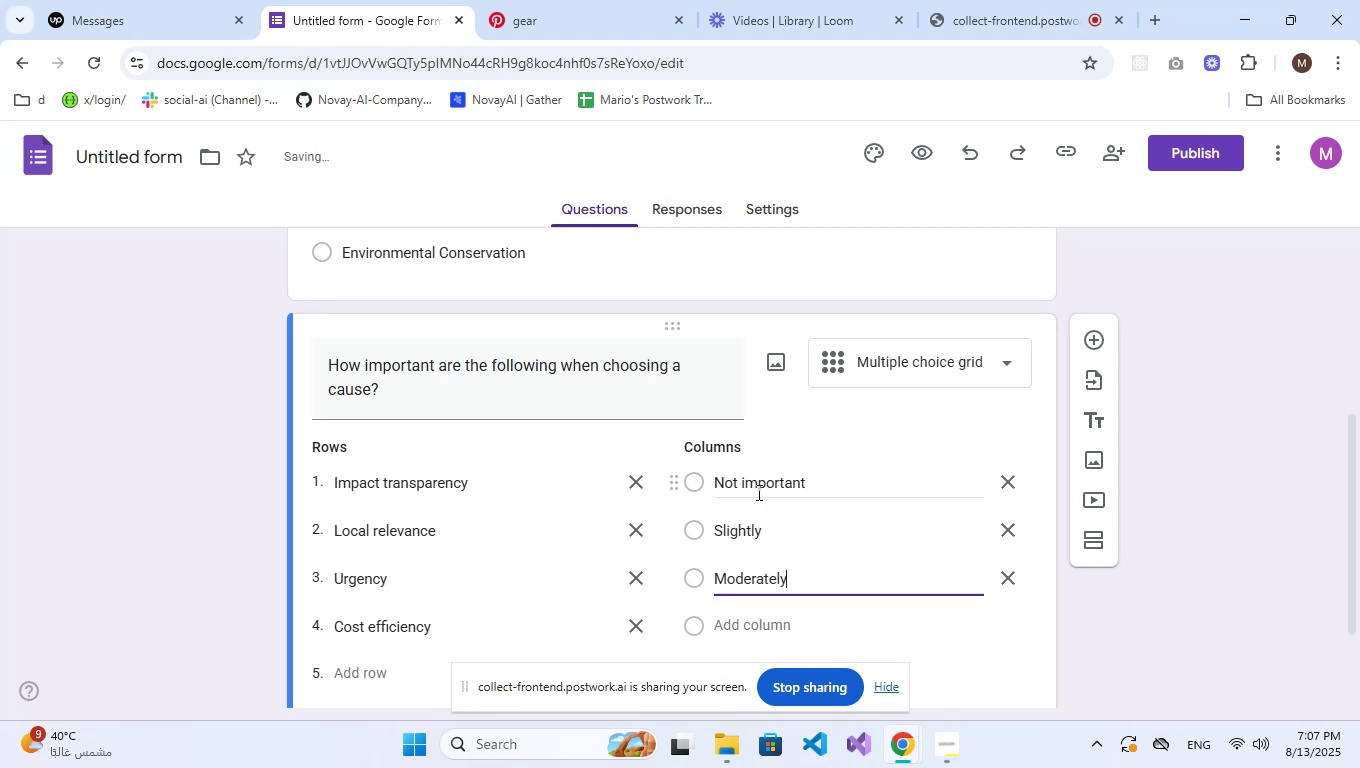 
key(Enter)
 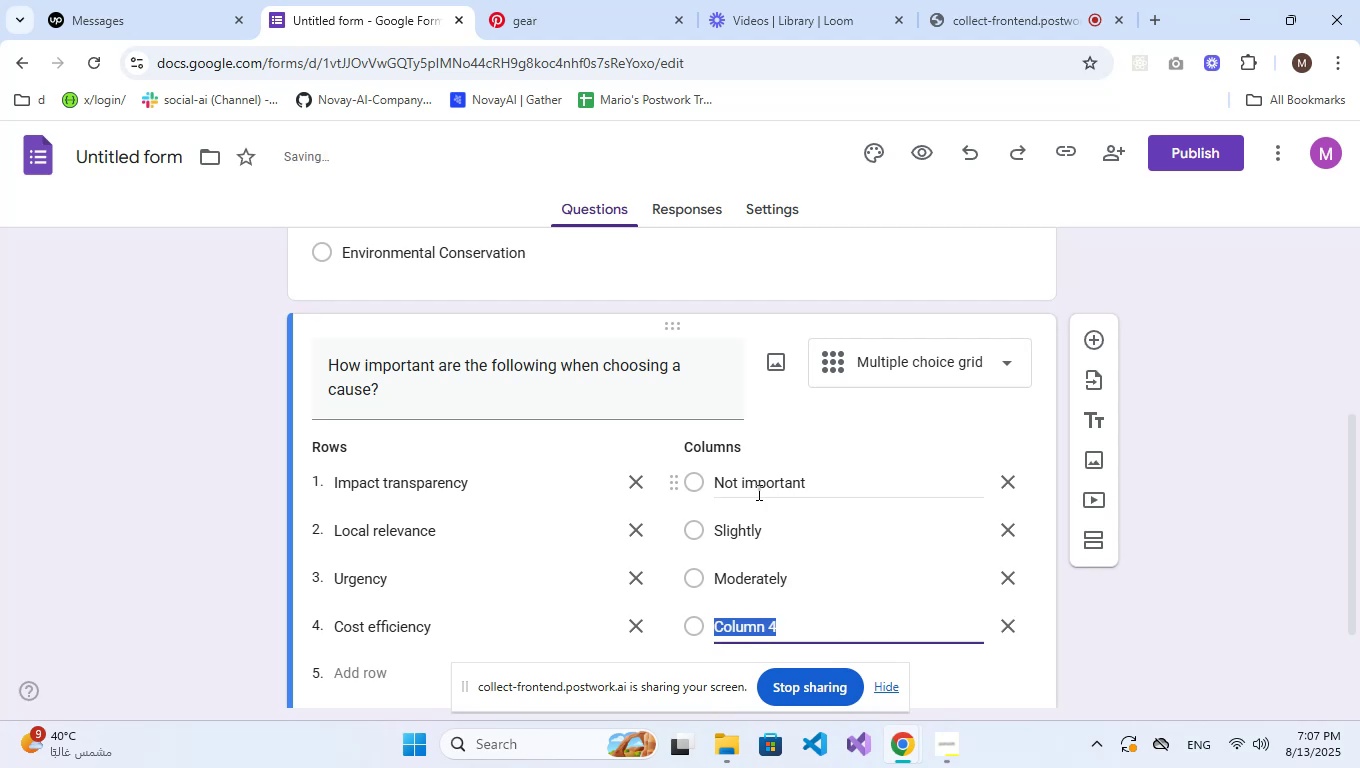 
type(Very)
 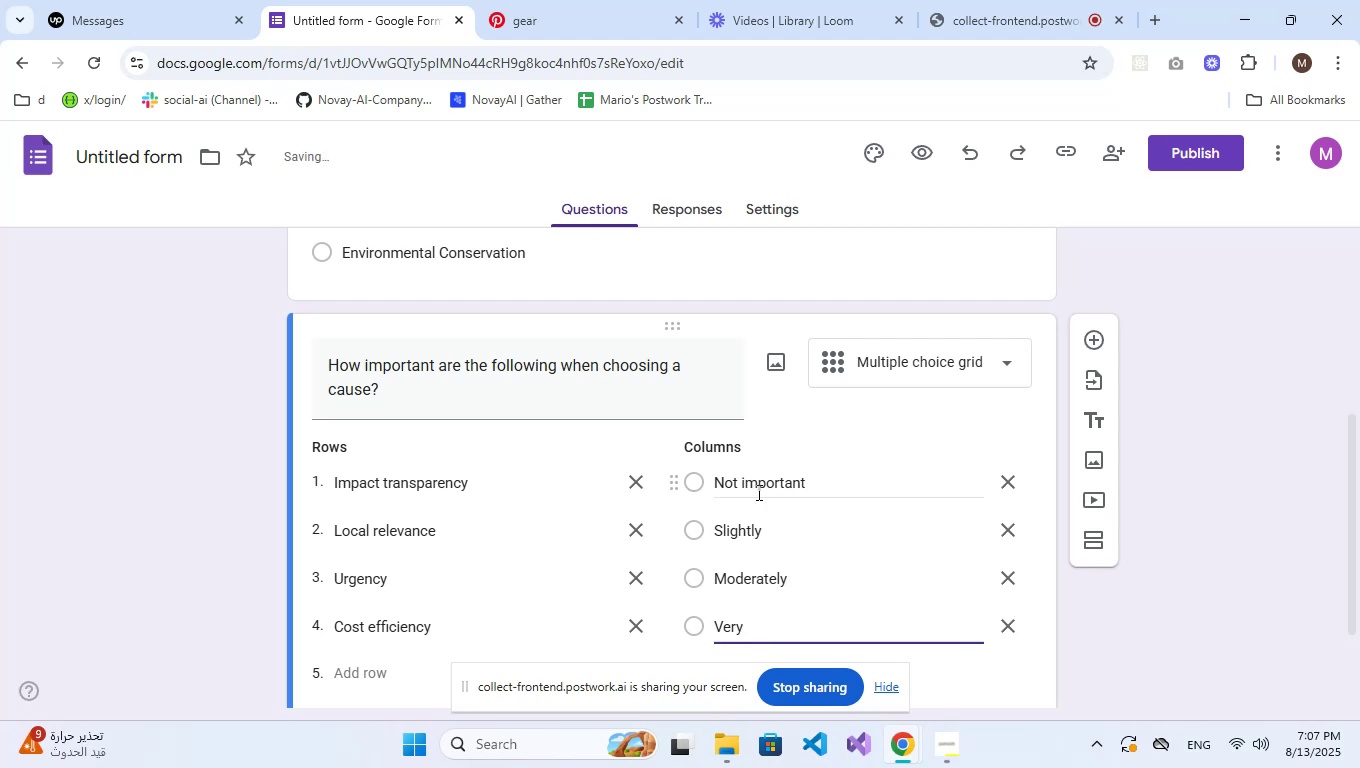 
scroll: coordinate [757, 492], scroll_direction: down, amount: 3.0
 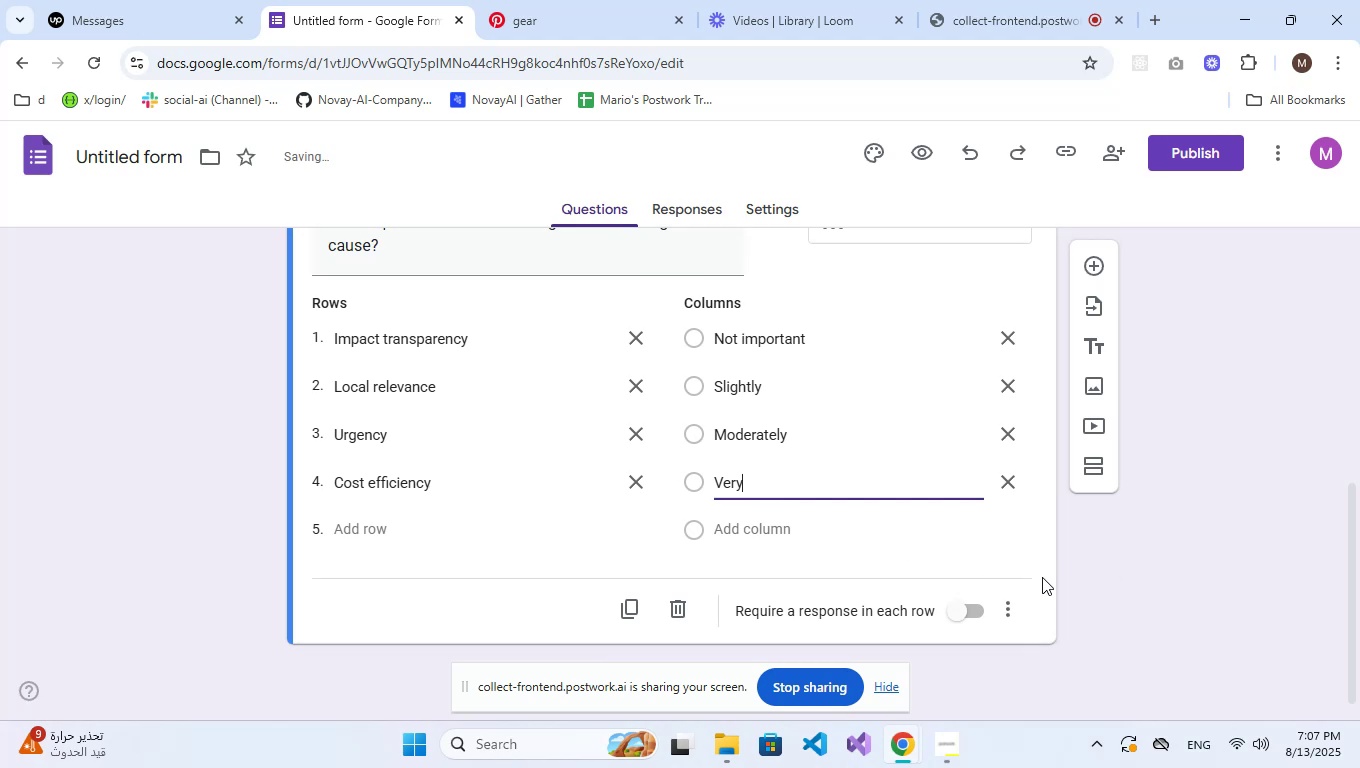 
left_click([963, 618])
 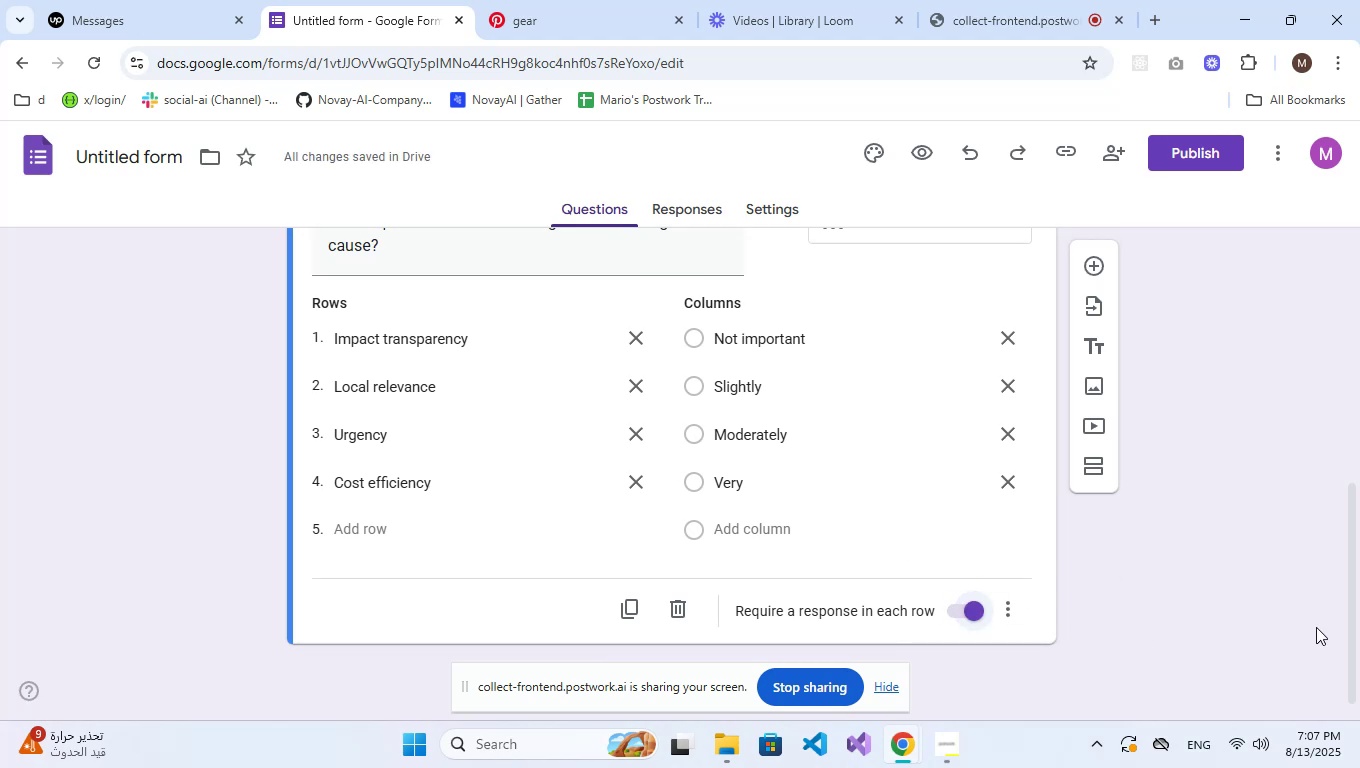 
scroll: coordinate [1359, 613], scroll_direction: up, amount: 2.0
 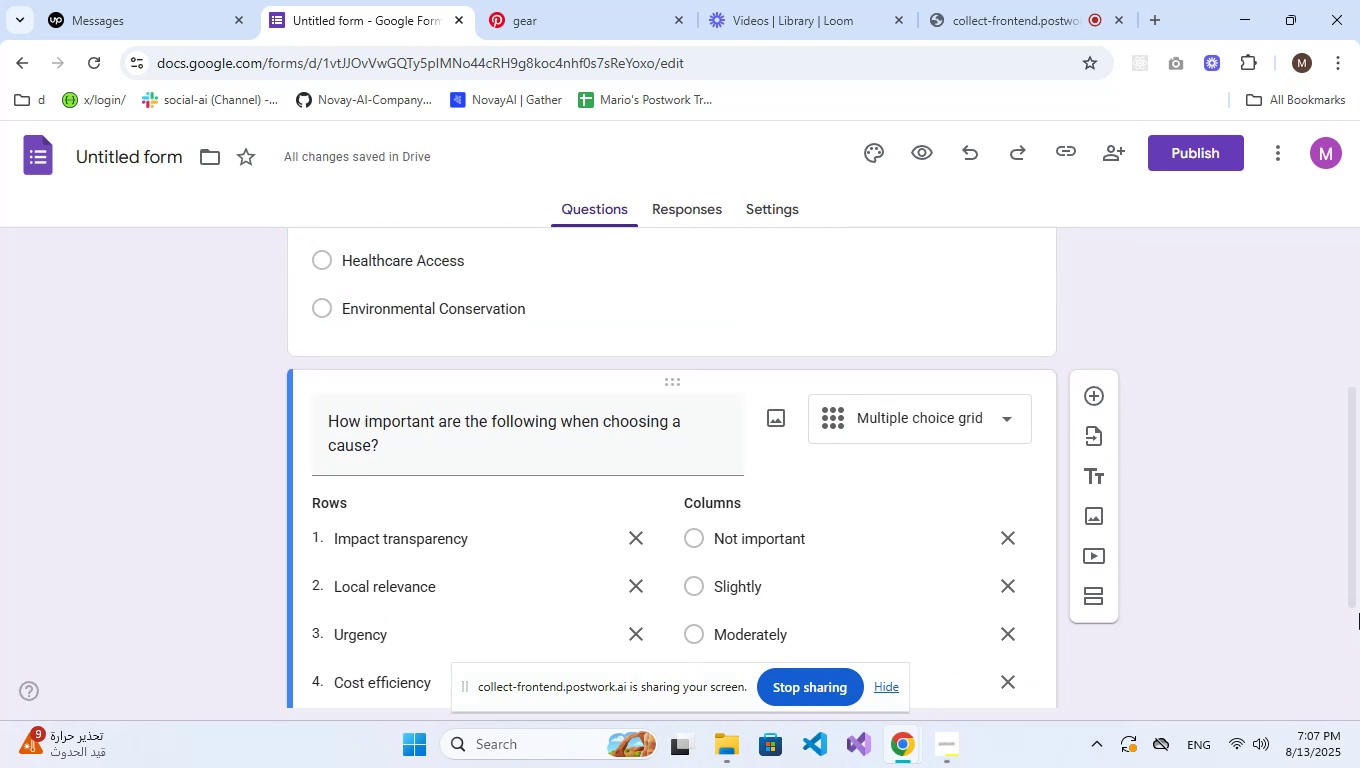 
scroll: coordinate [1359, 613], scroll_direction: down, amount: 5.0
 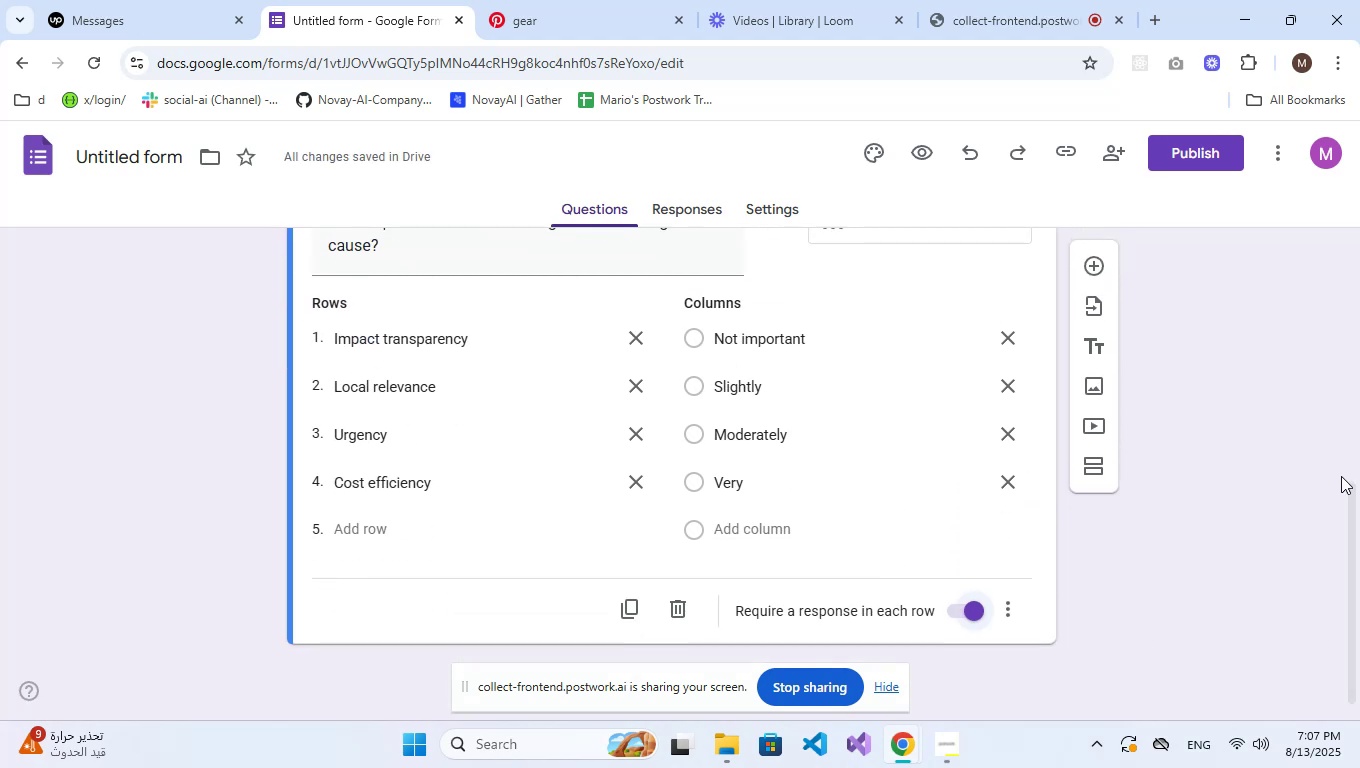 
left_click([1101, 267])
 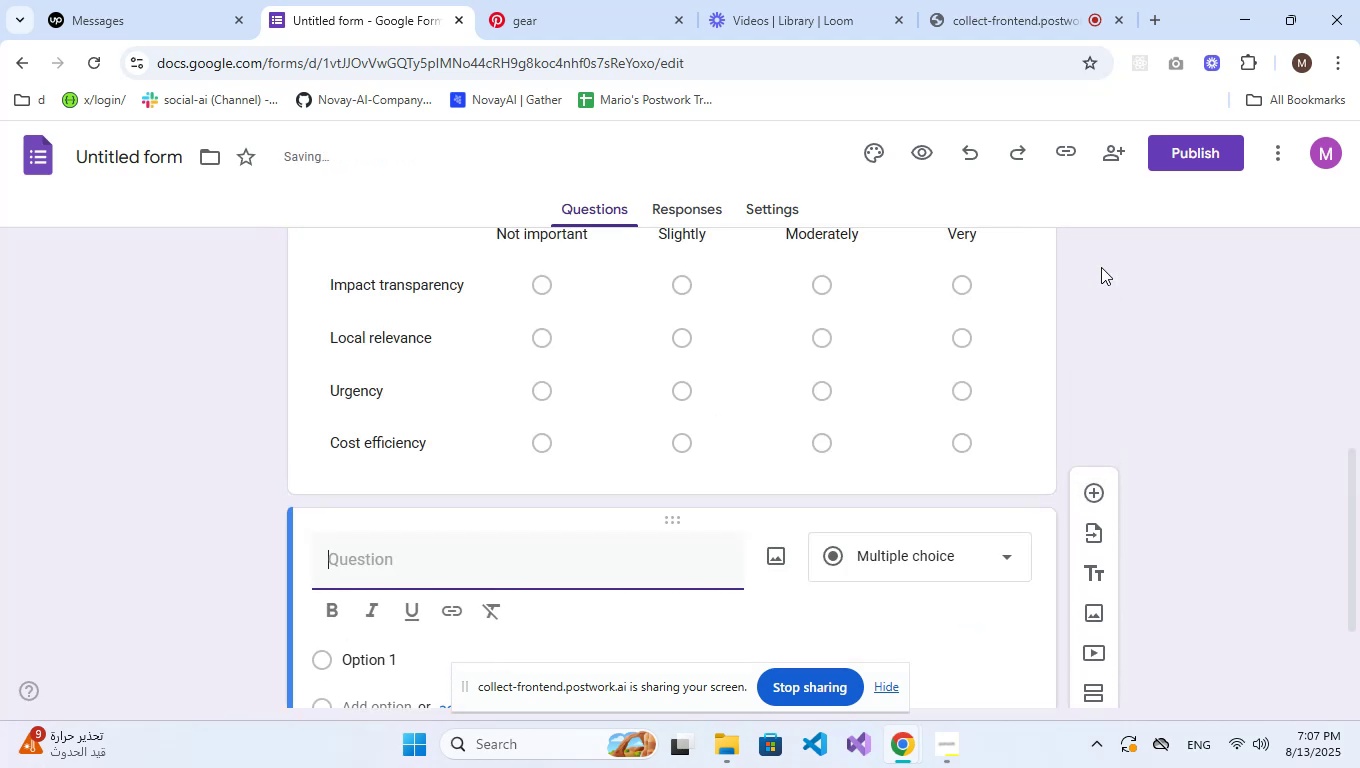 
scroll: coordinate [1037, 381], scroll_direction: down, amount: 2.0
 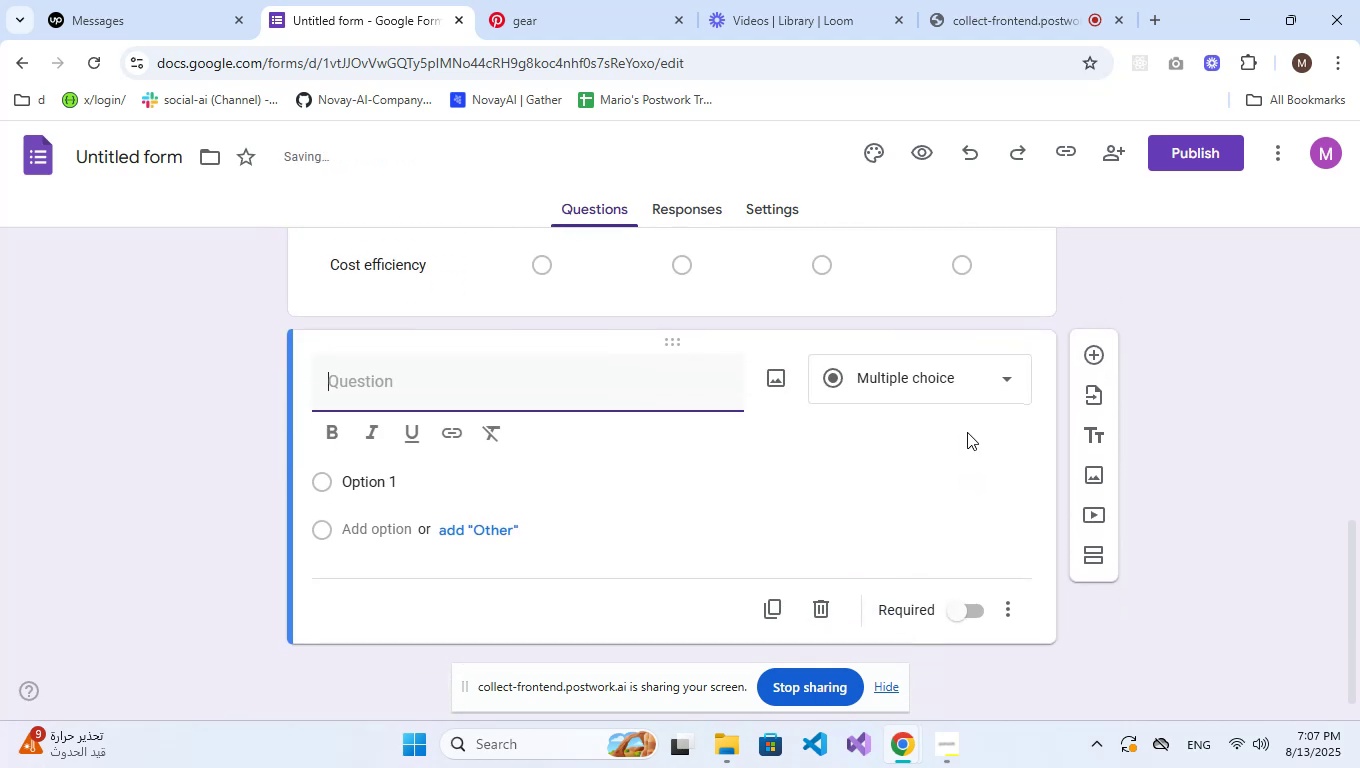 
left_click([964, 381])
 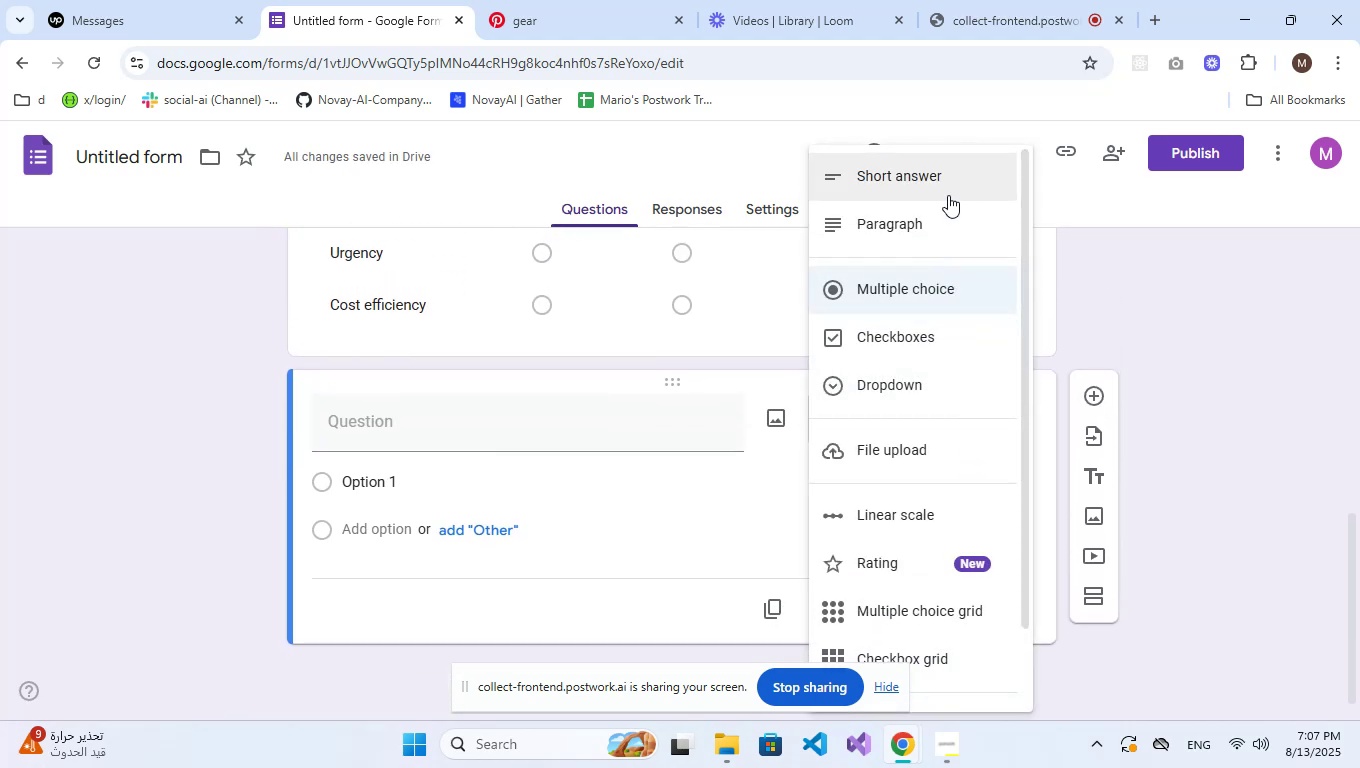 
left_click([950, 183])
 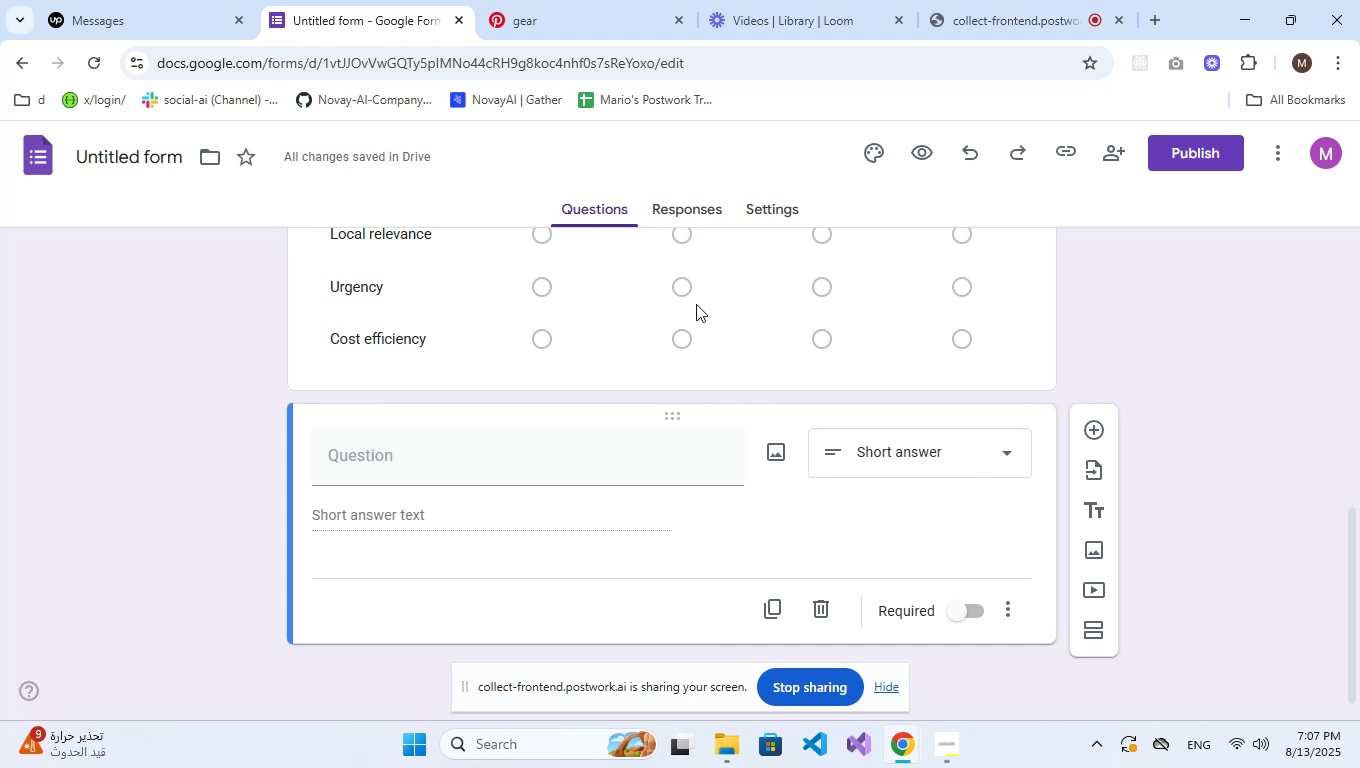 
wait(16.17)
 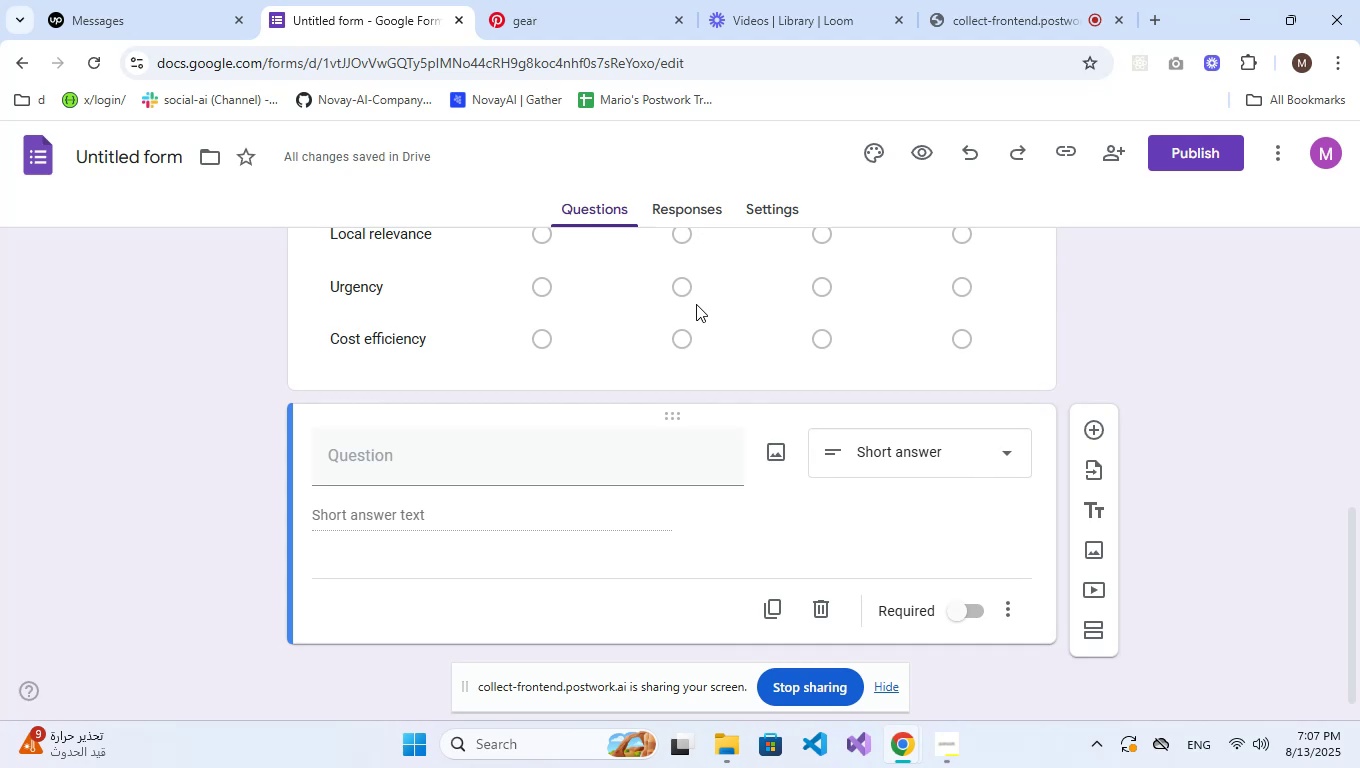 
left_click([522, 439])
 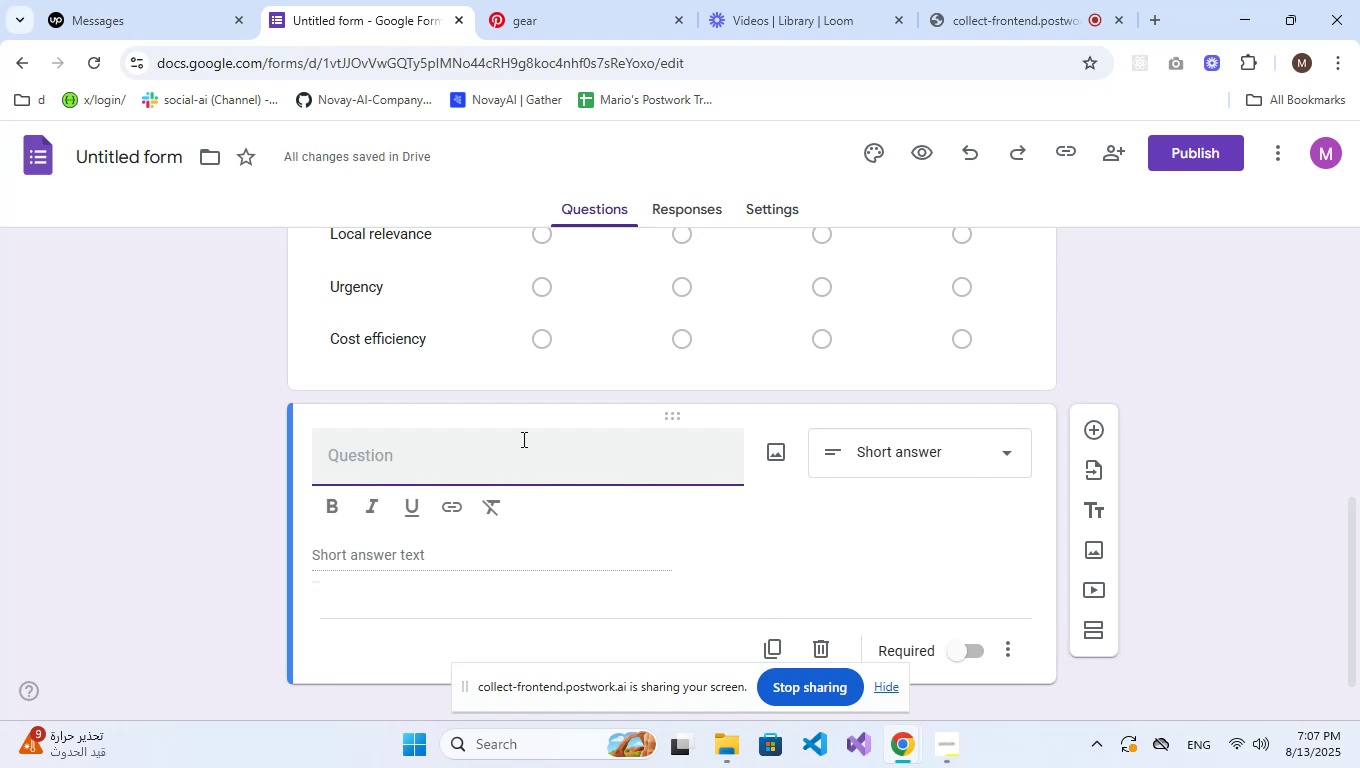 
left_click([990, 472])
 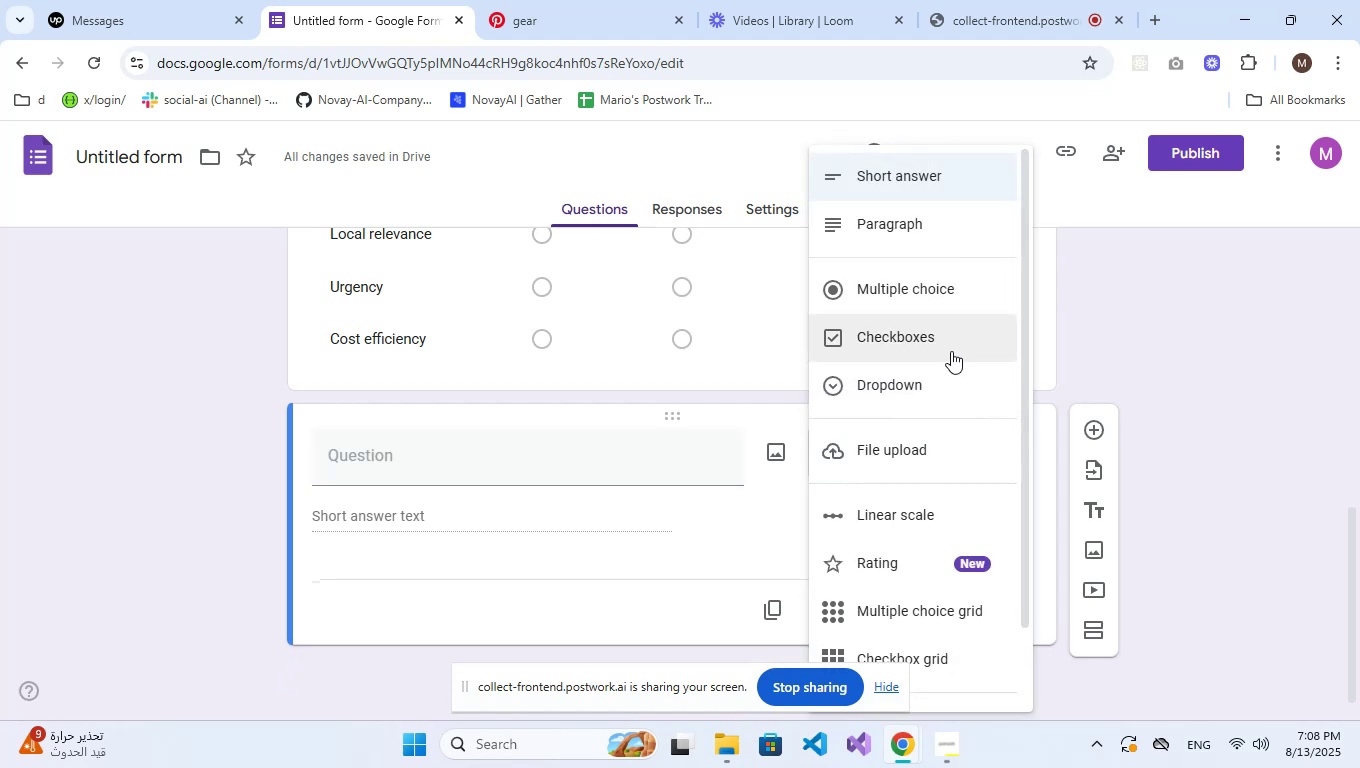 
left_click([950, 350])
 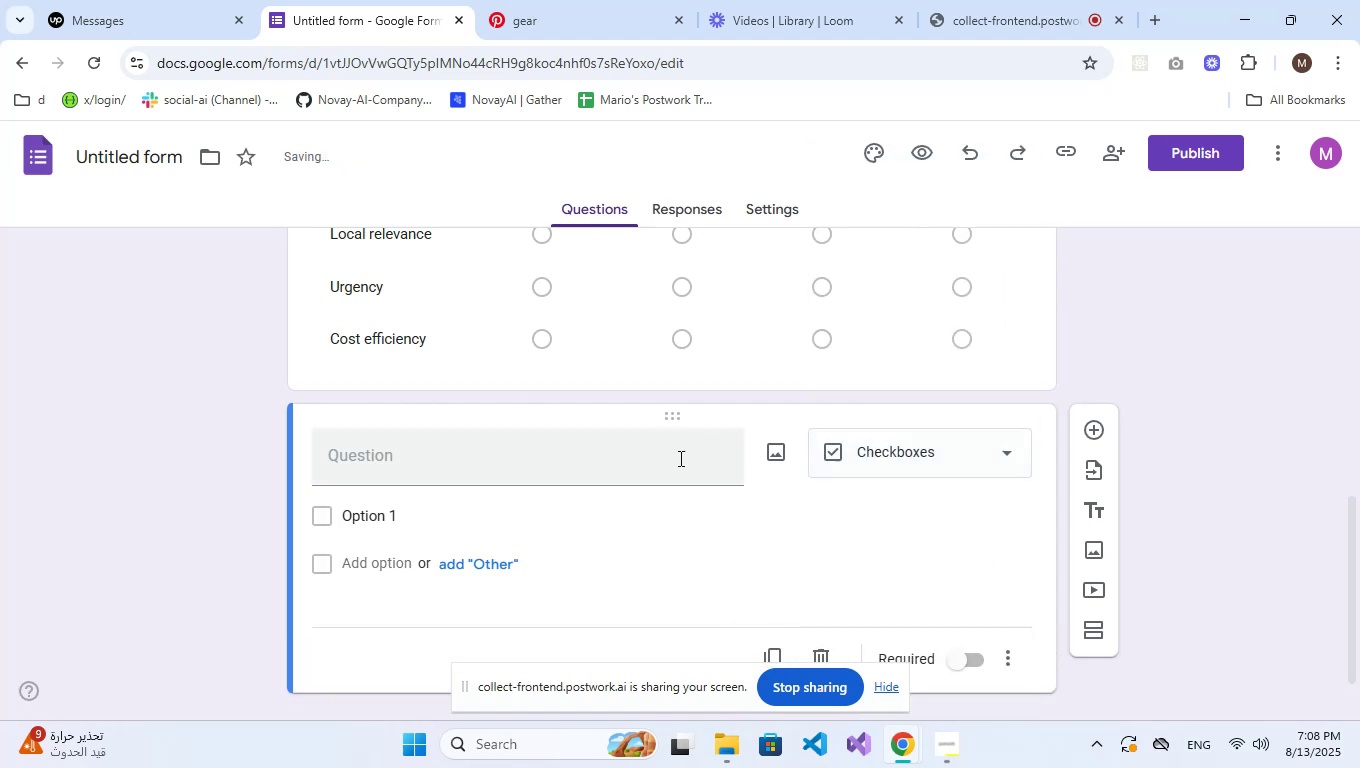 
left_click([650, 461])
 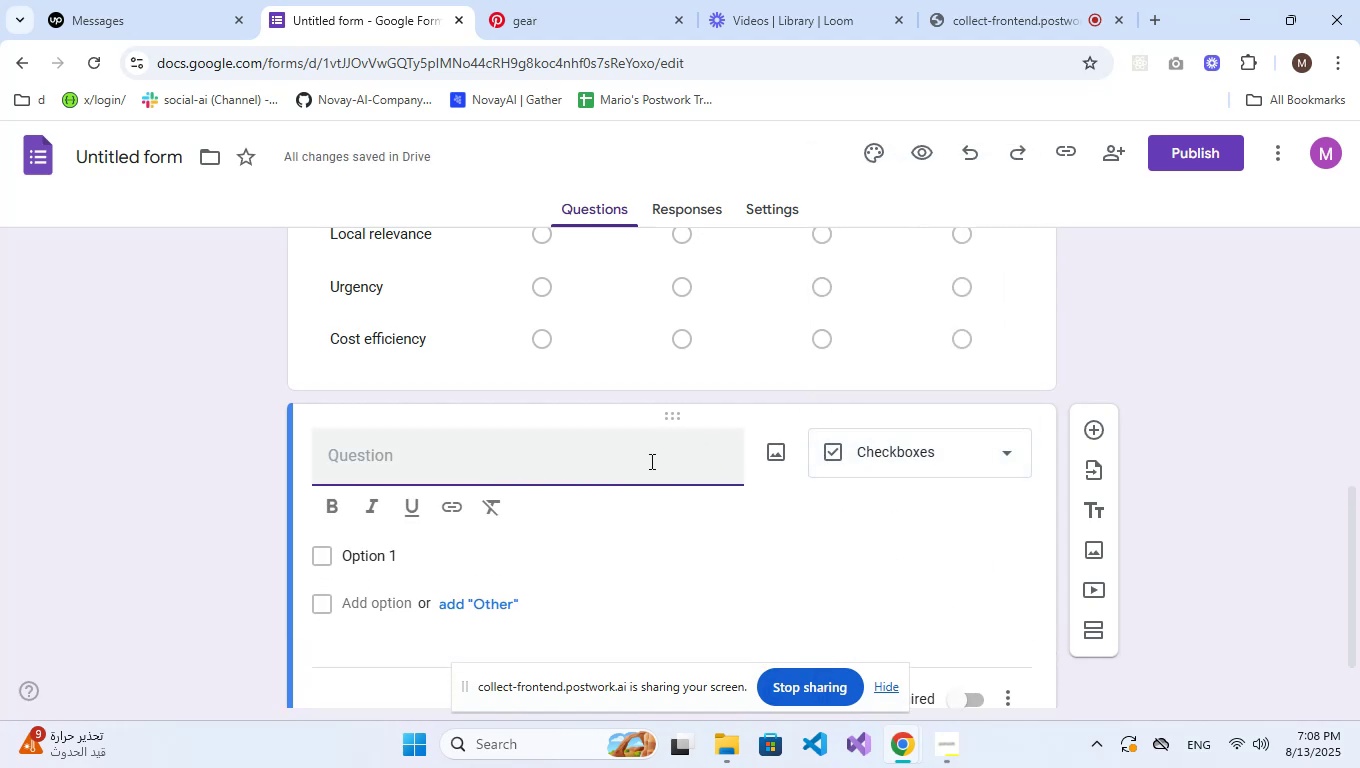 
wait(5.21)
 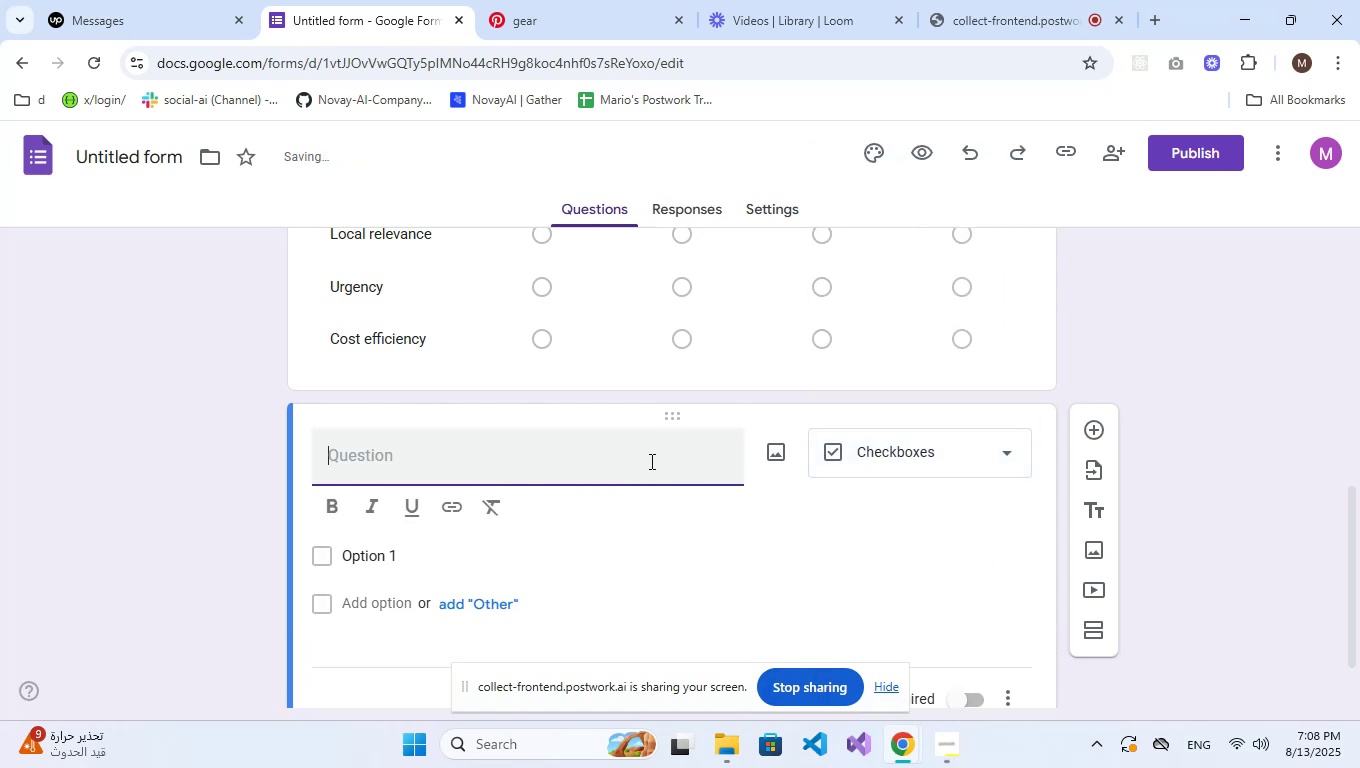 
type(How would yi)
key(Backspace)
type(ou like to oar)
key(Backspace)
key(Backspace)
key(Backspace)
type(participate?)
 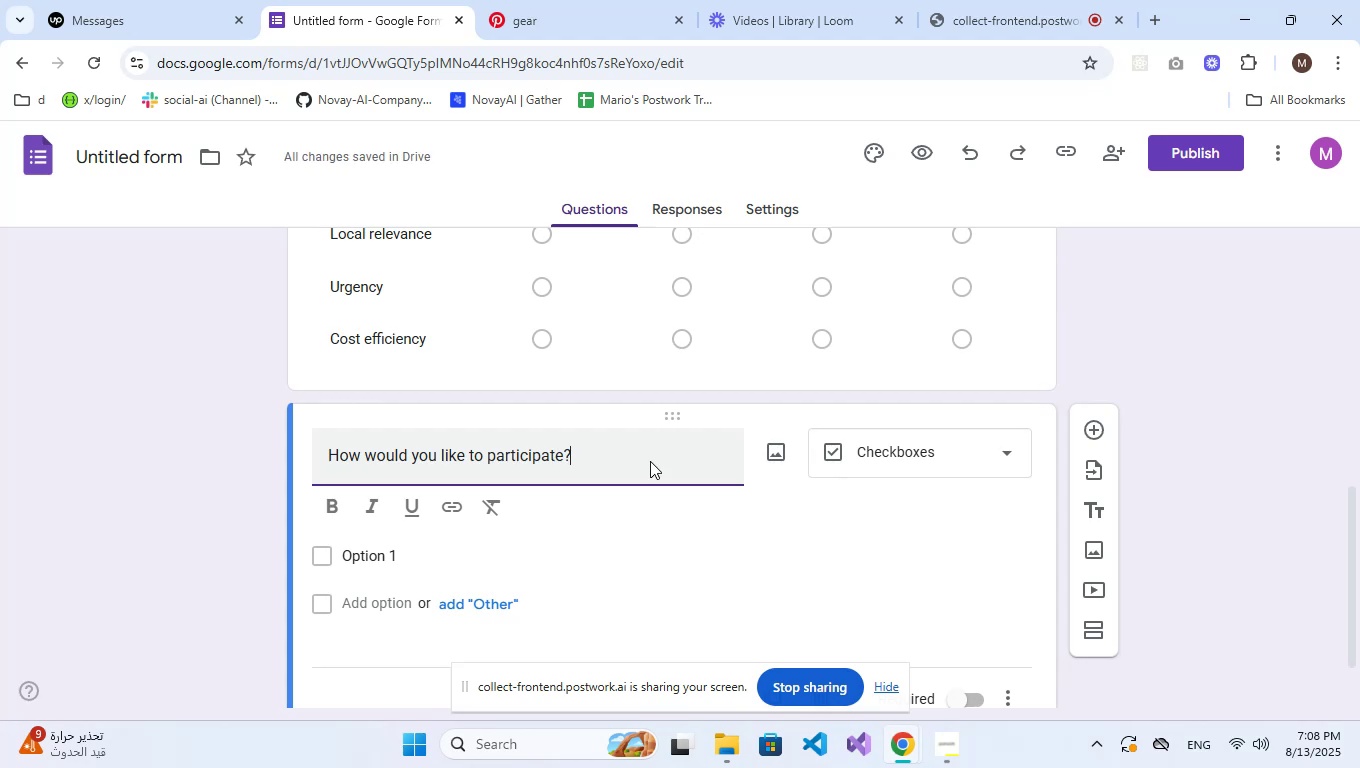 
scroll: coordinate [668, 467], scroll_direction: down, amount: 2.0
 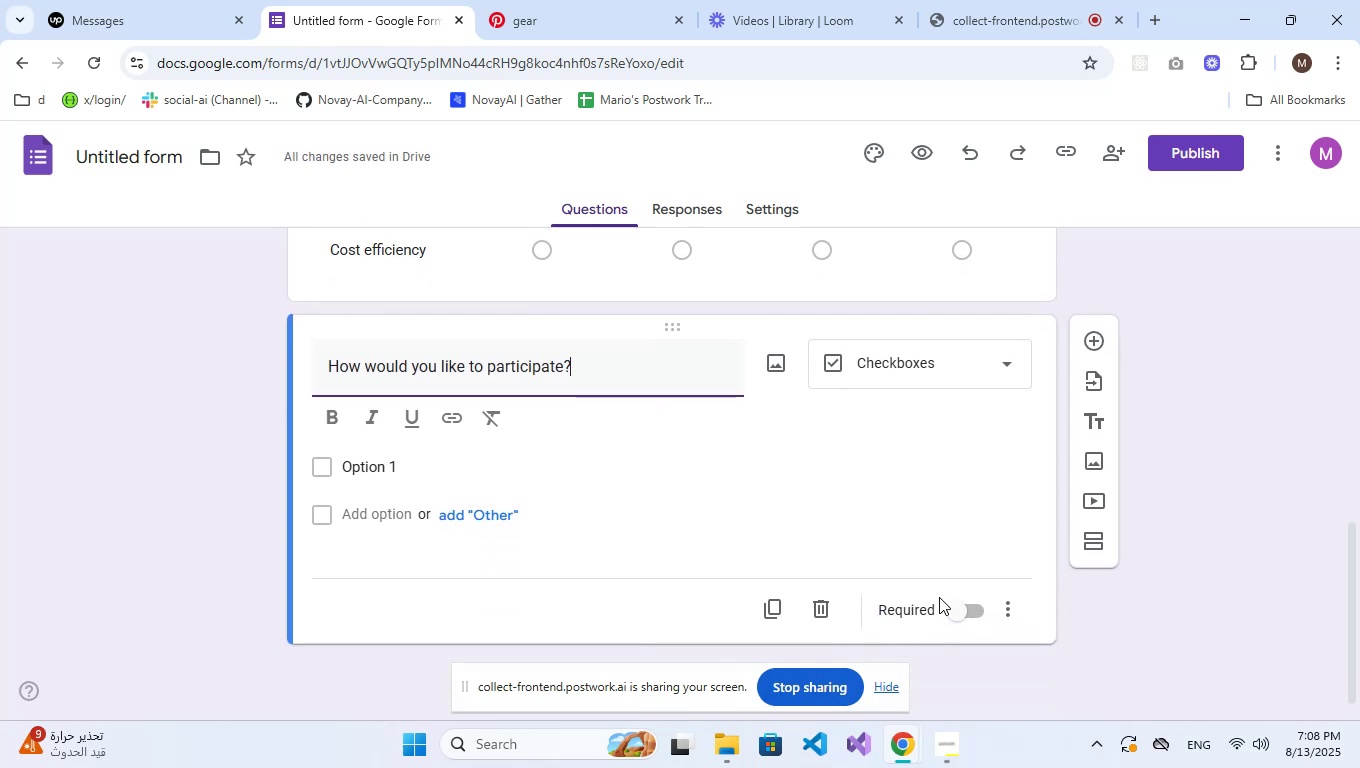 
left_click([962, 606])
 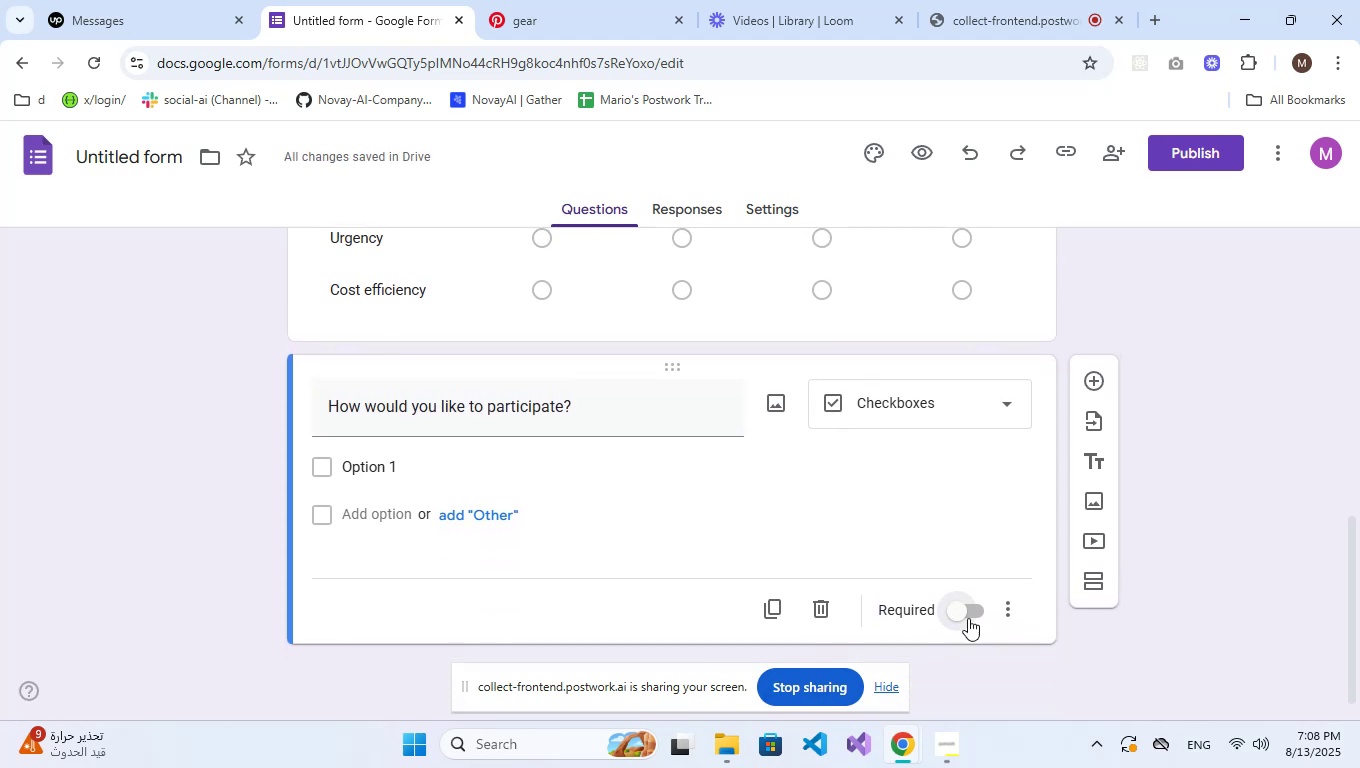 
left_click([968, 619])
 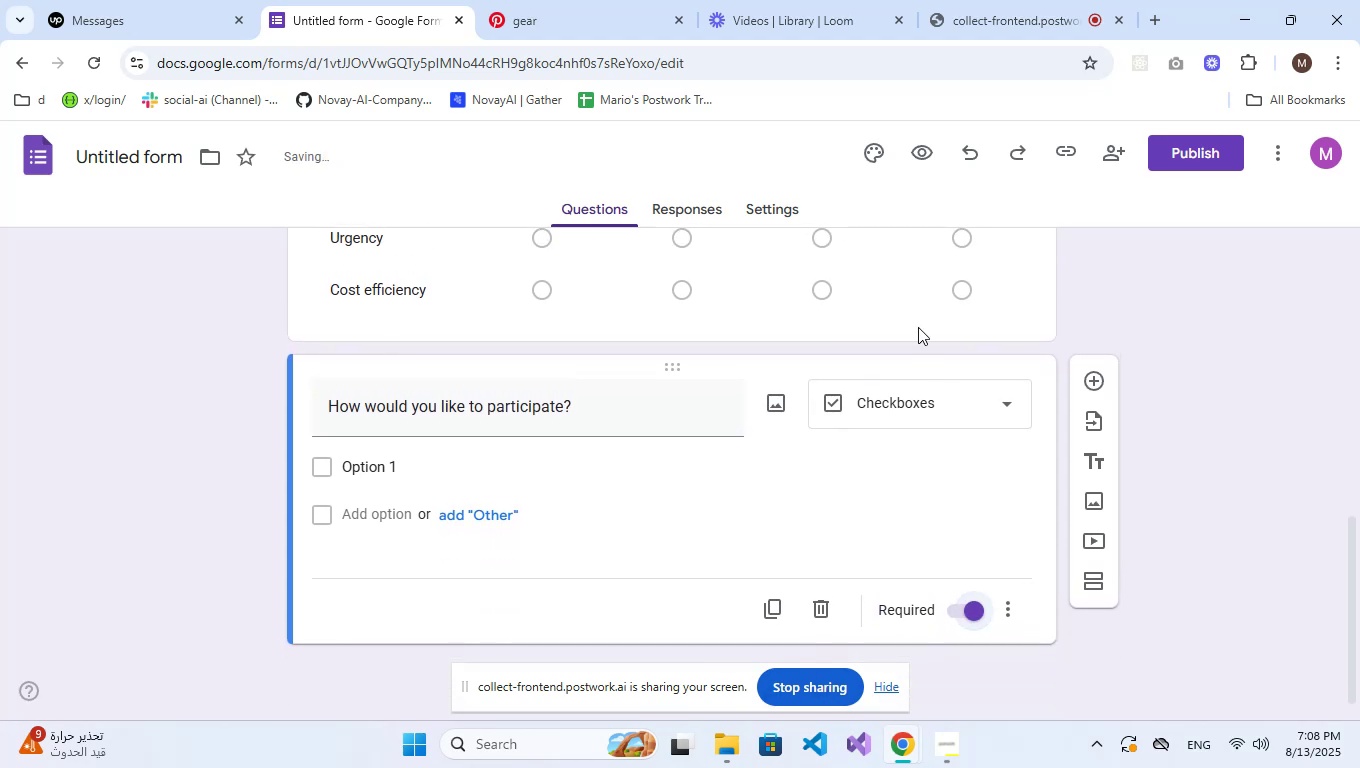 
double_click([914, 315])
 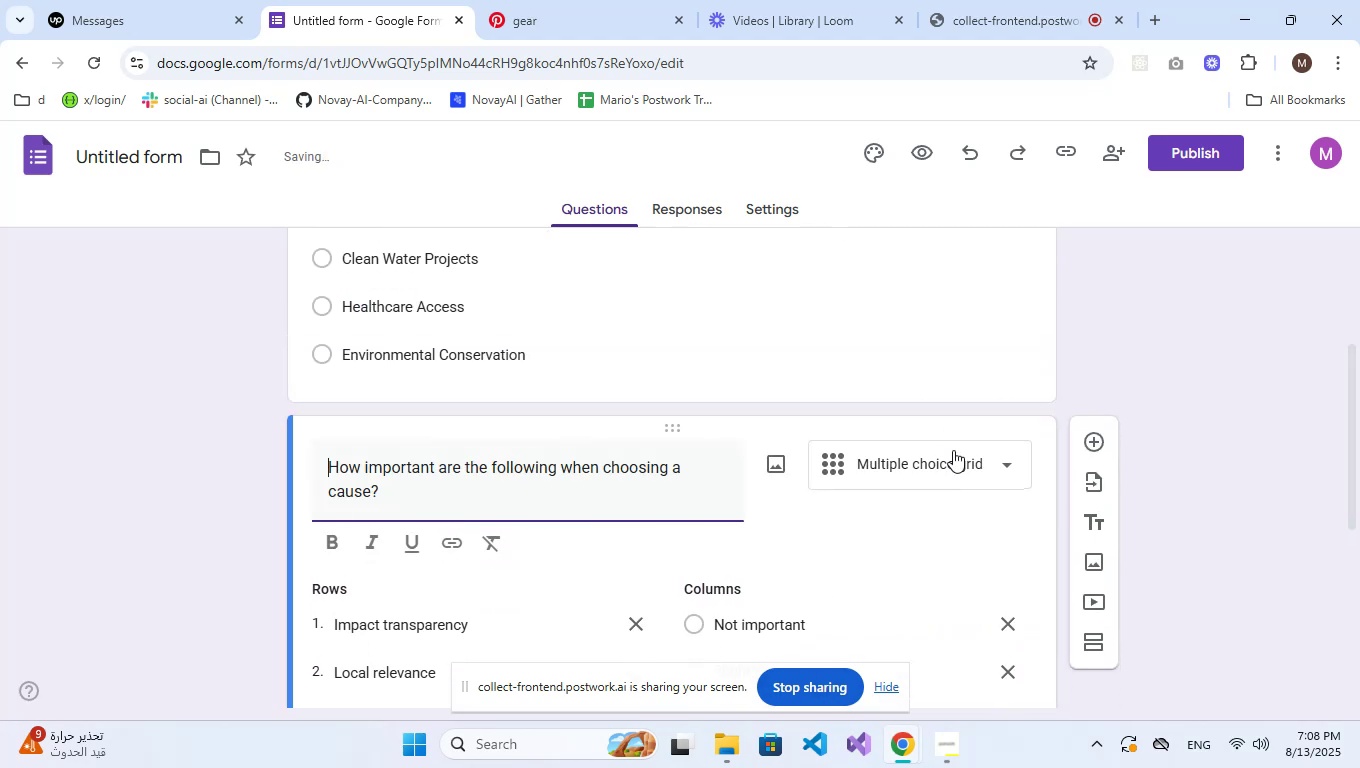 
scroll: coordinate [896, 531], scroll_direction: down, amount: 12.0
 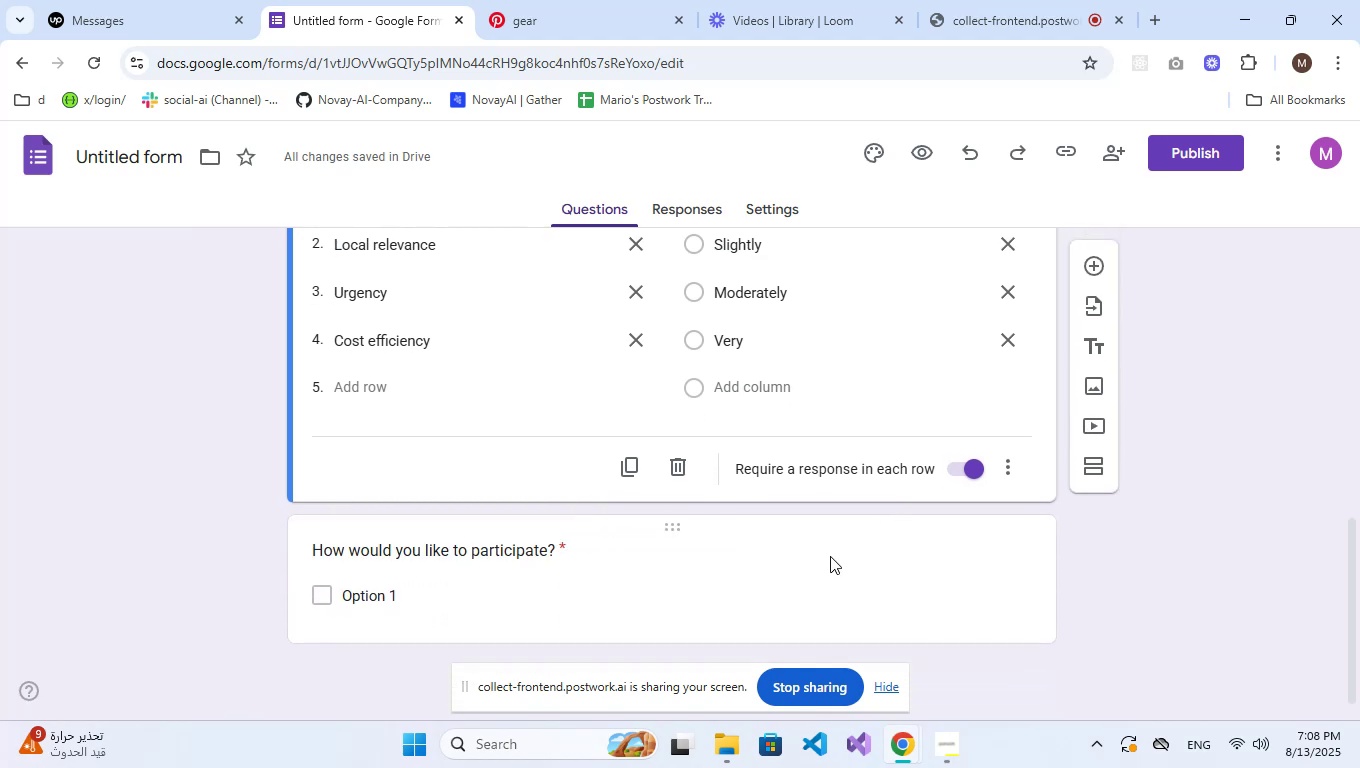 
left_click([830, 556])
 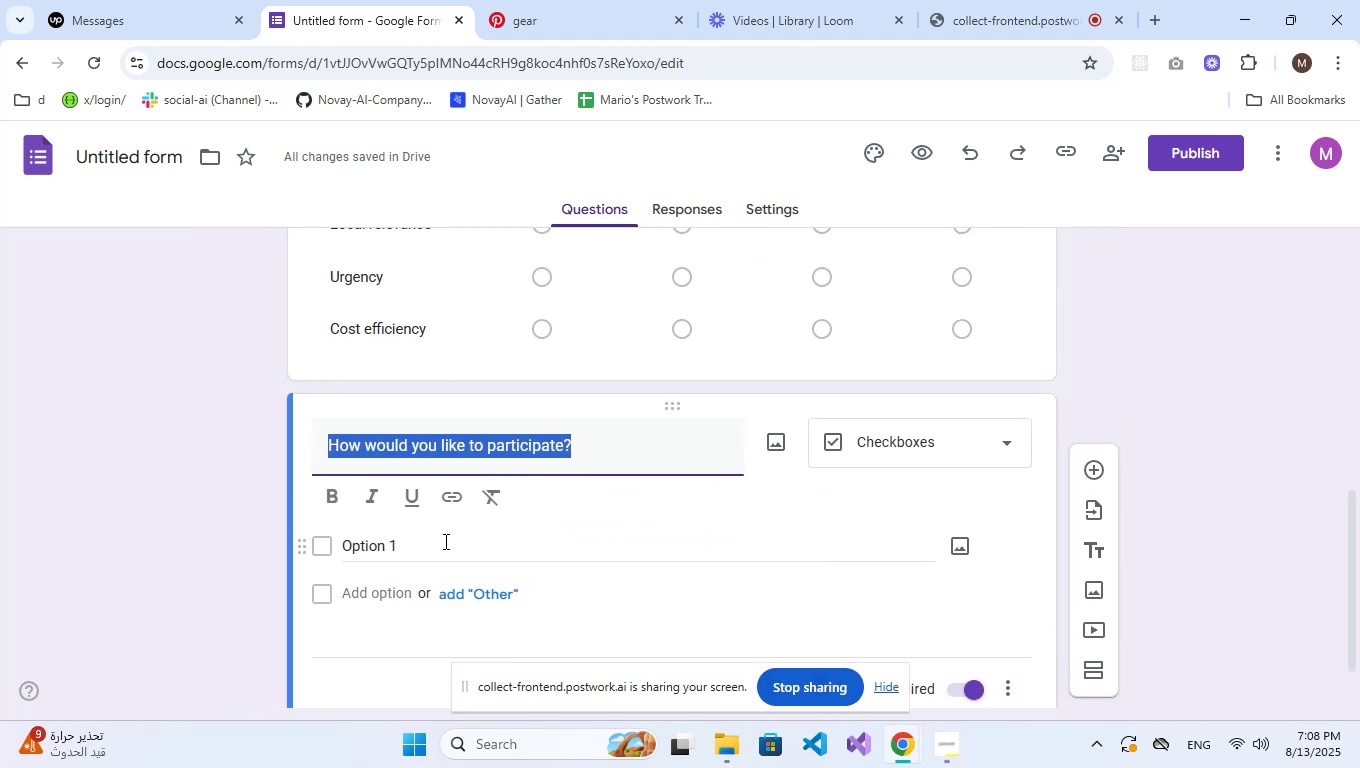 
left_click([442, 548])
 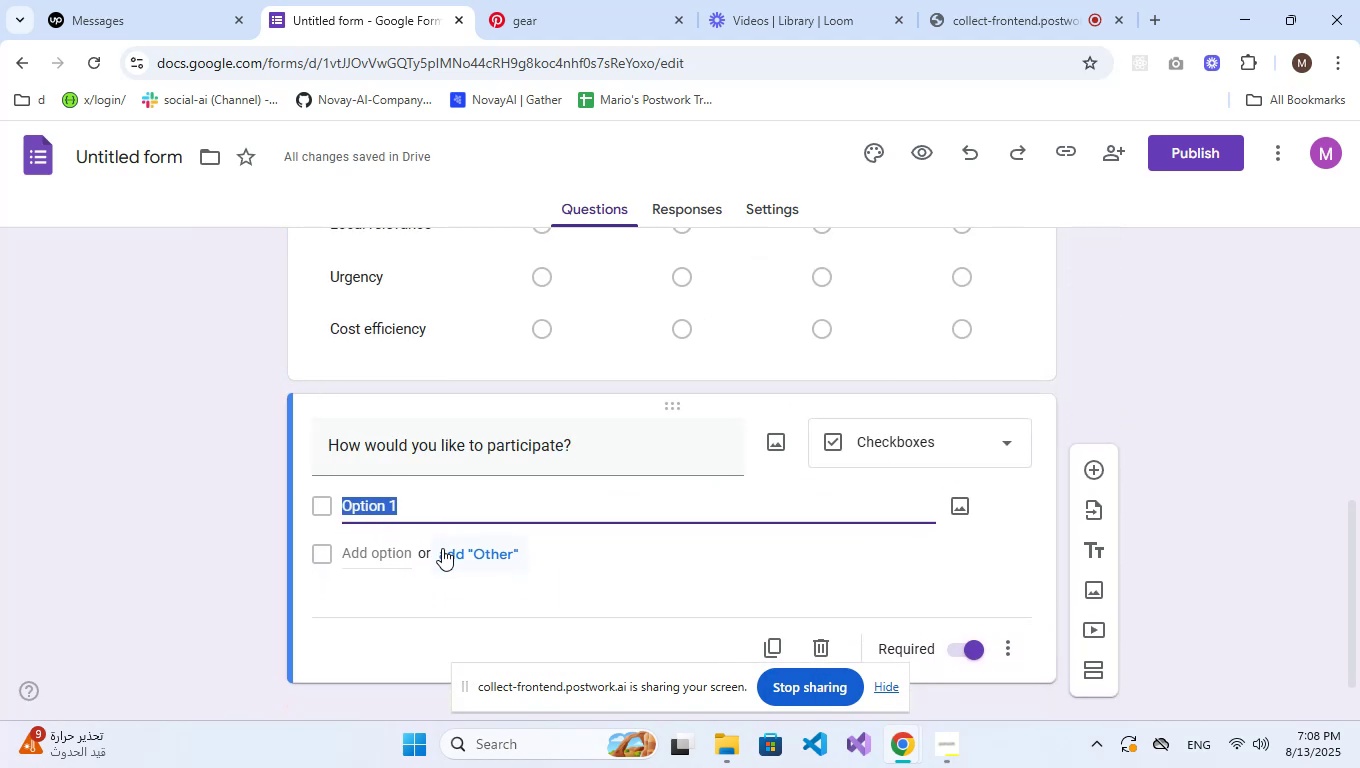 
key(CapsLock)
 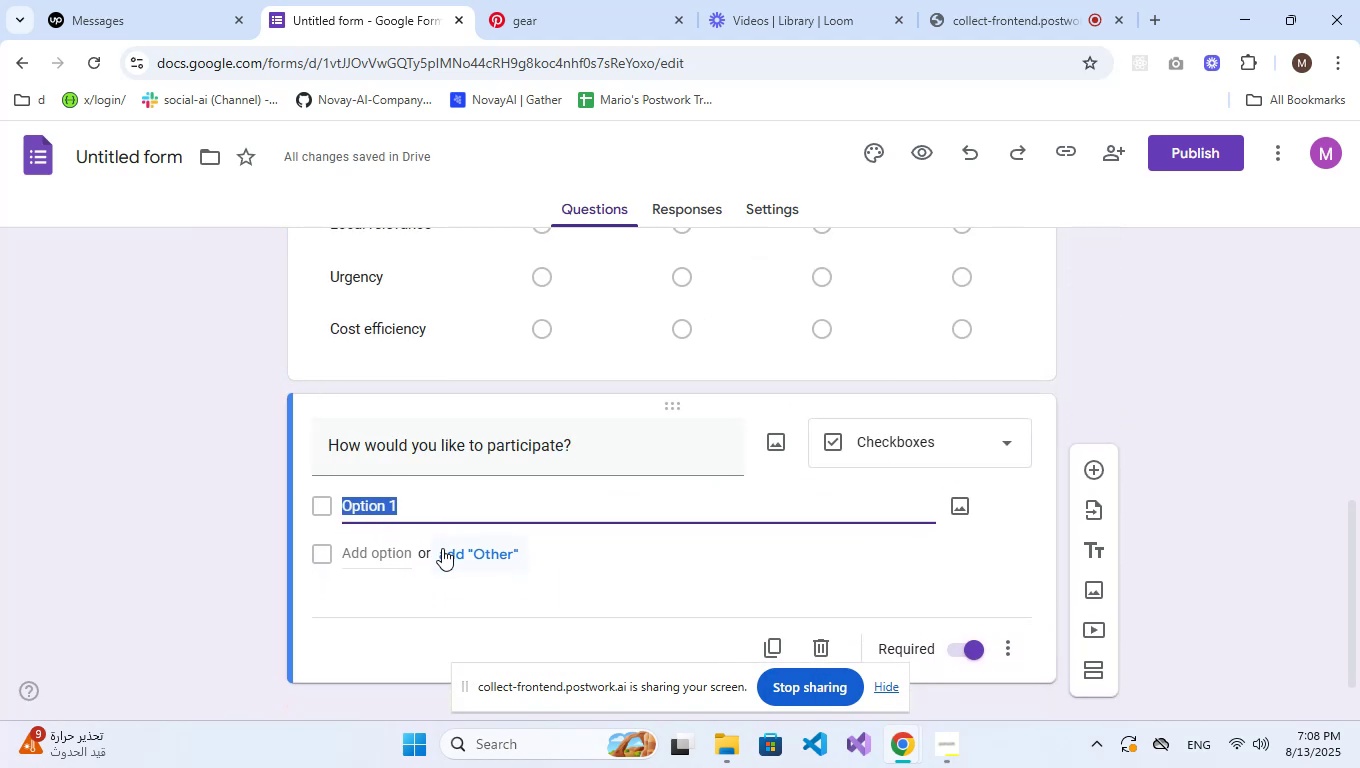 
key(V)
 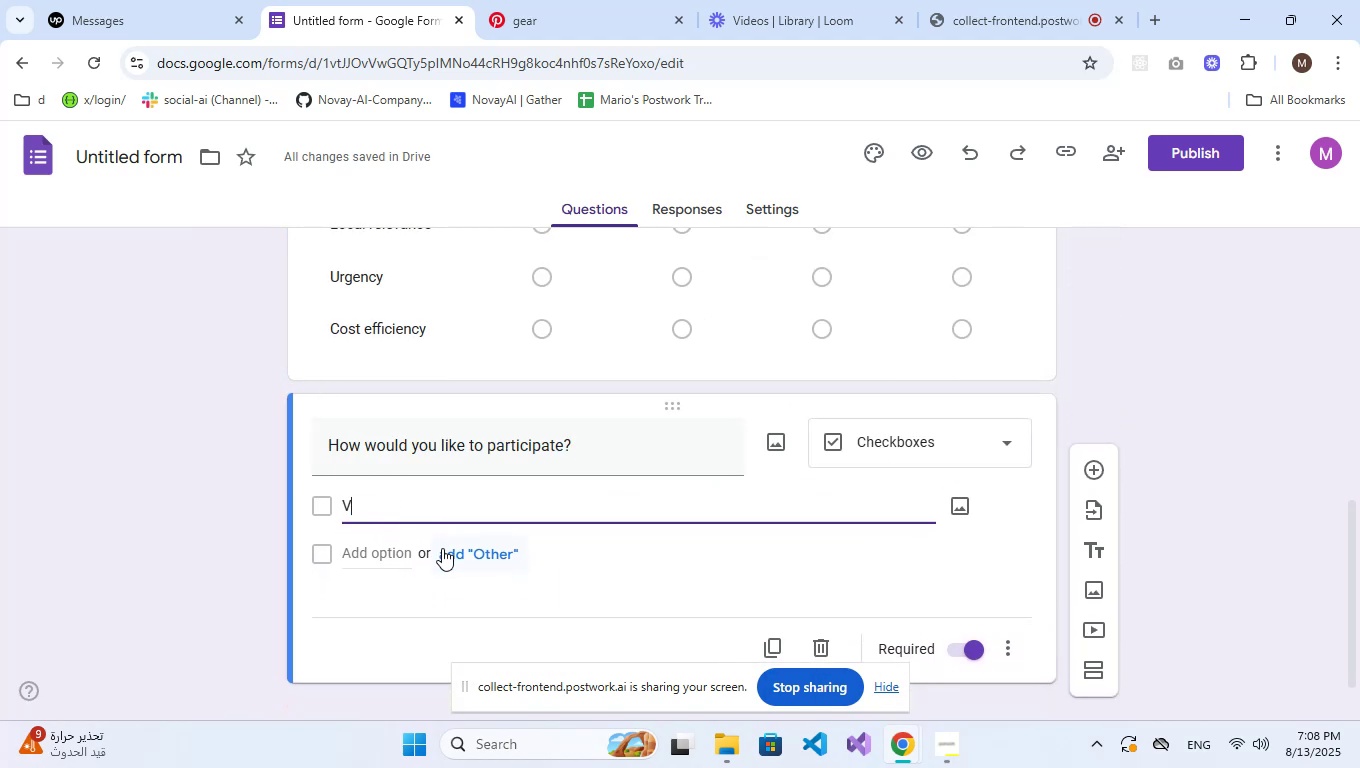 
key(CapsLock)
 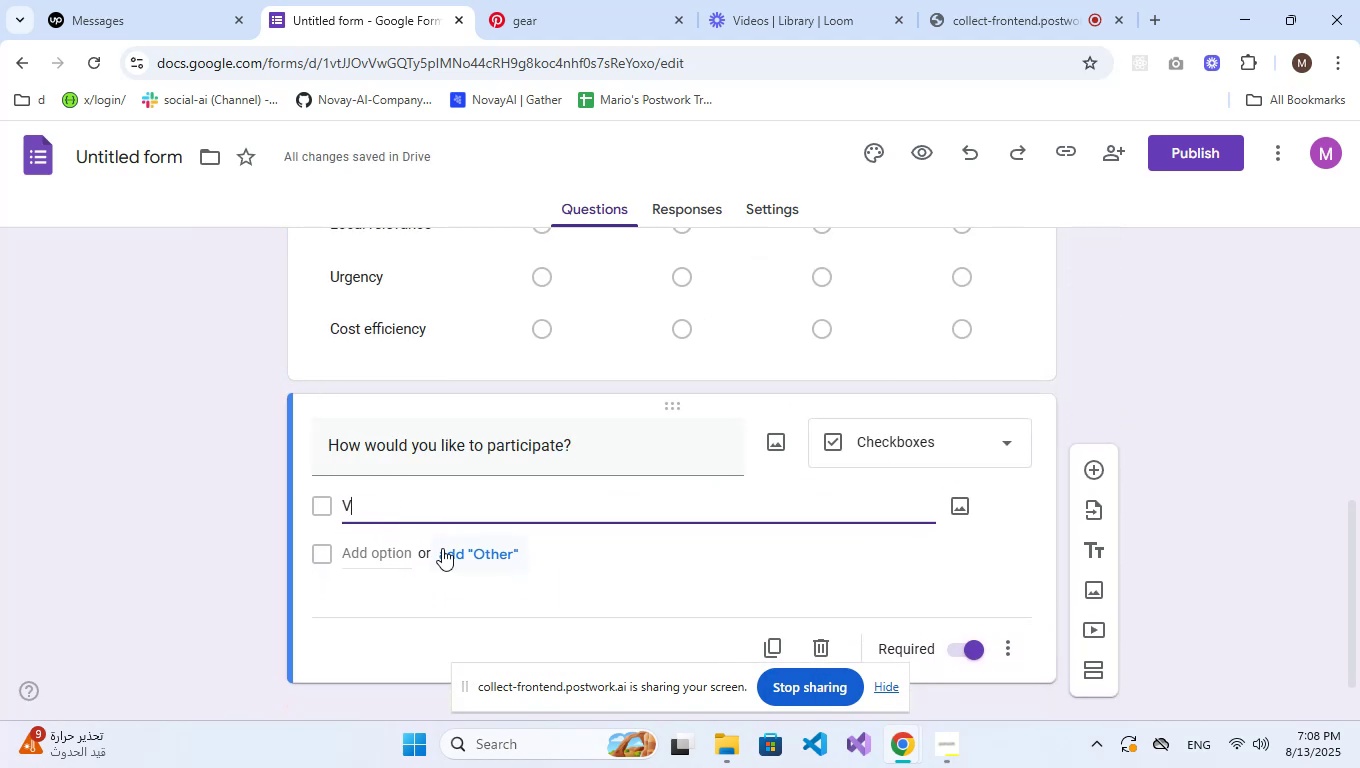 
wait(6.02)
 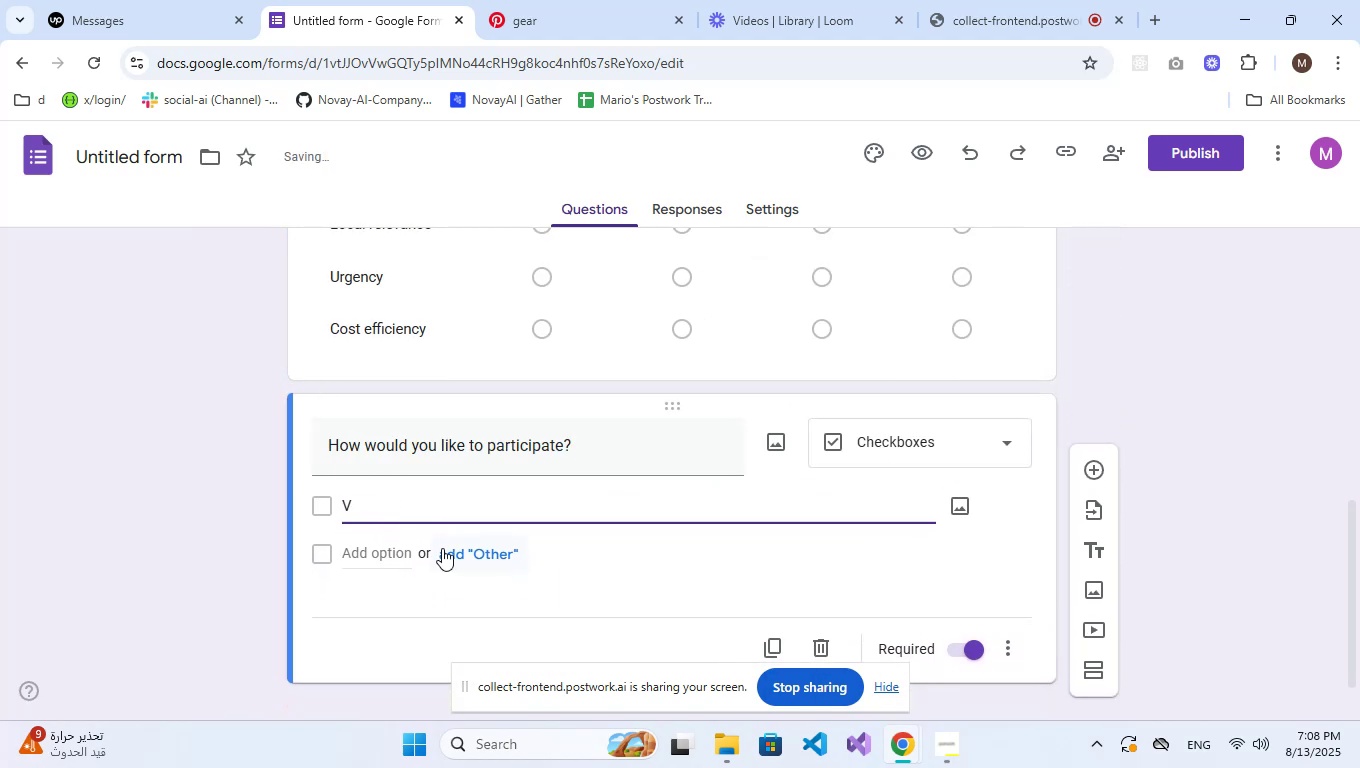 
type(olunteering)
 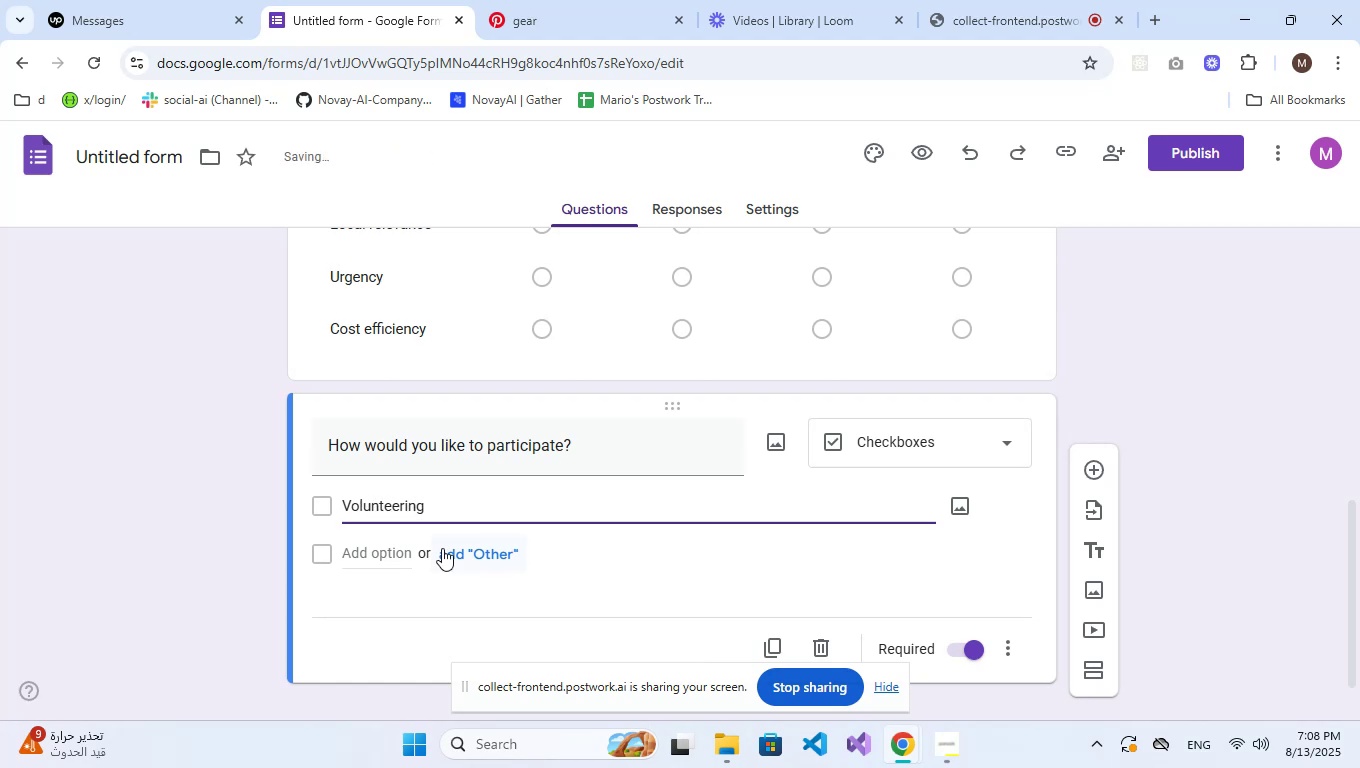 
key(Enter)
 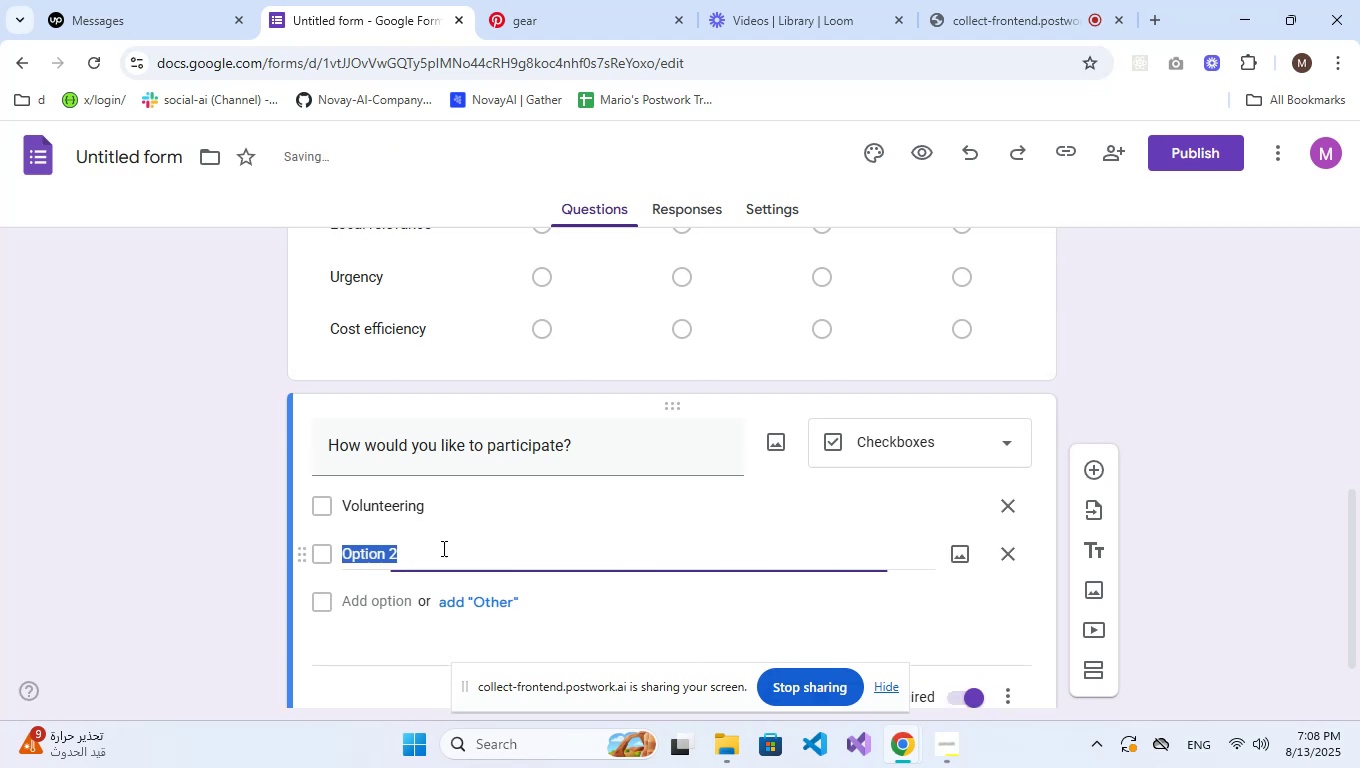 
type(Donating M)
key(Backspace)
type(money)
 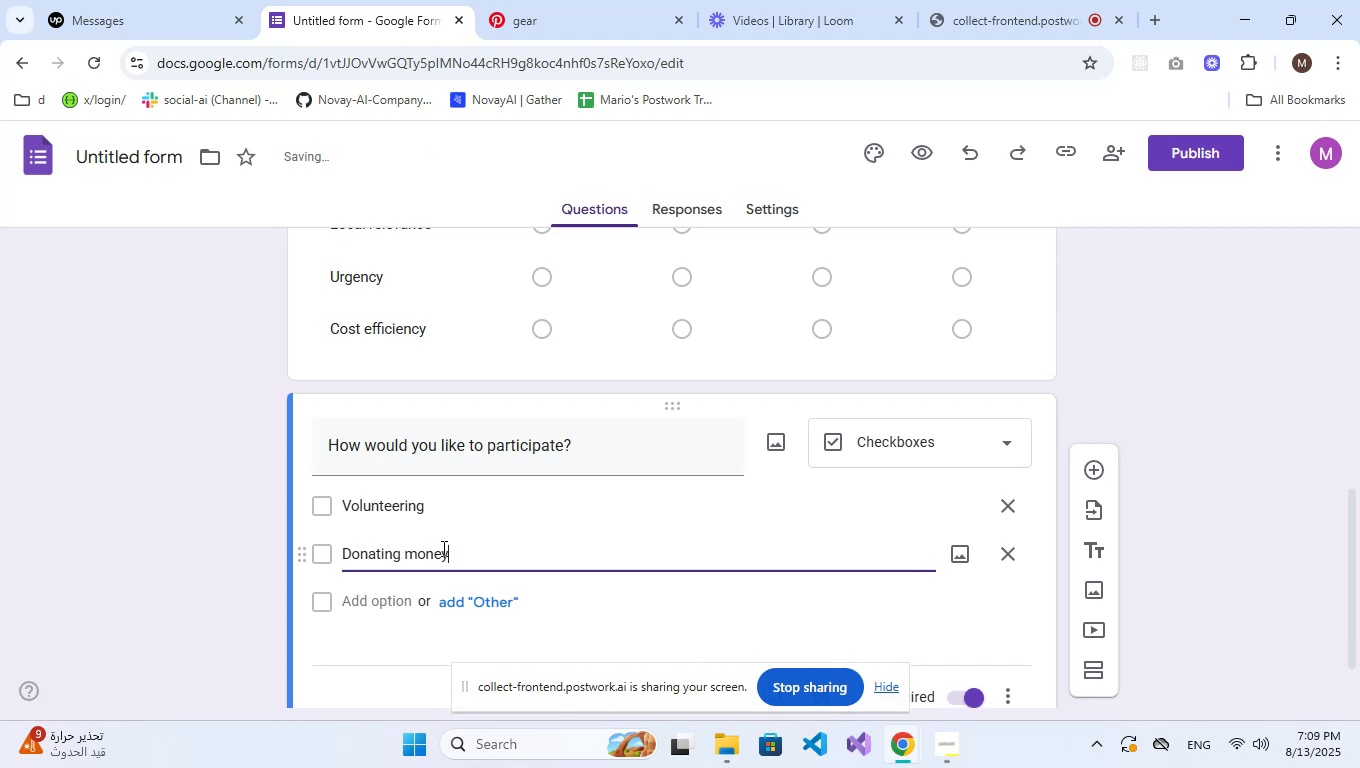 
key(Enter)
 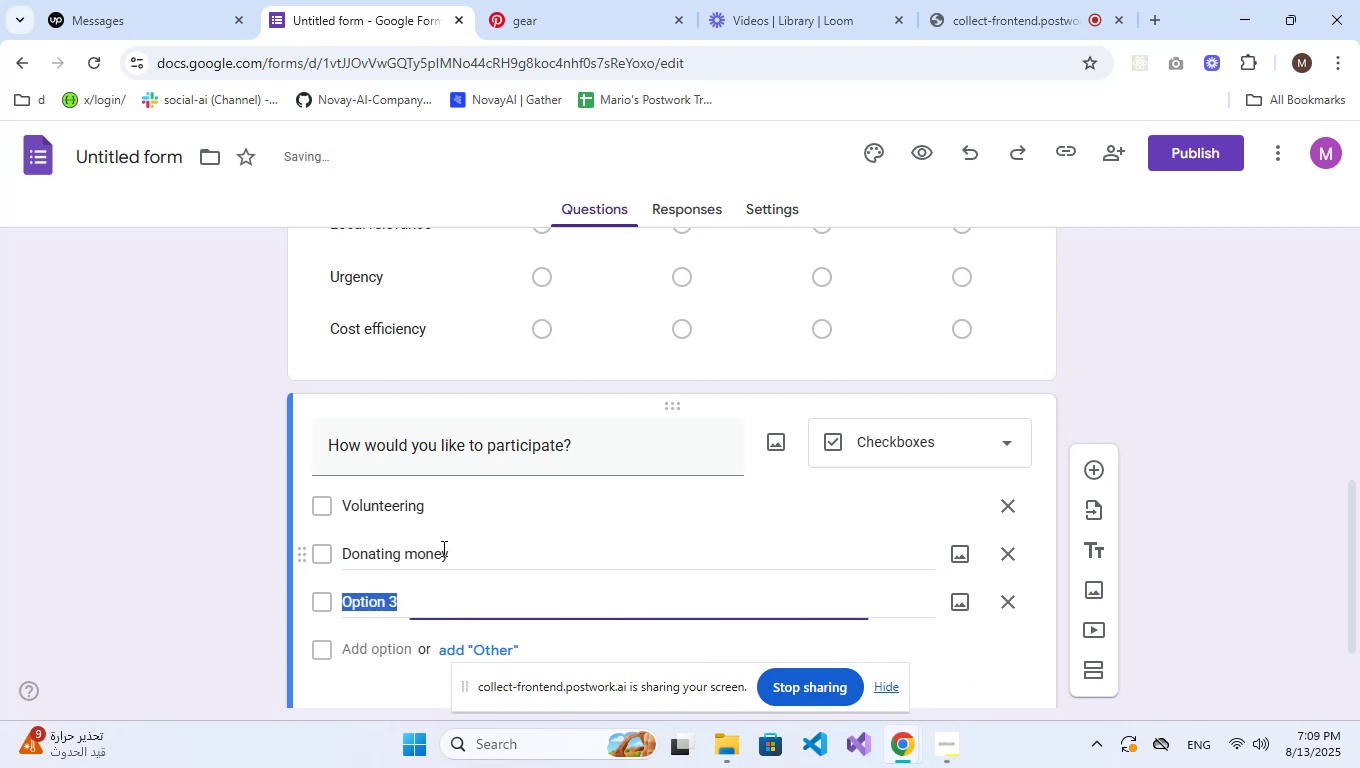 
type(Organizing a fundraiser)
 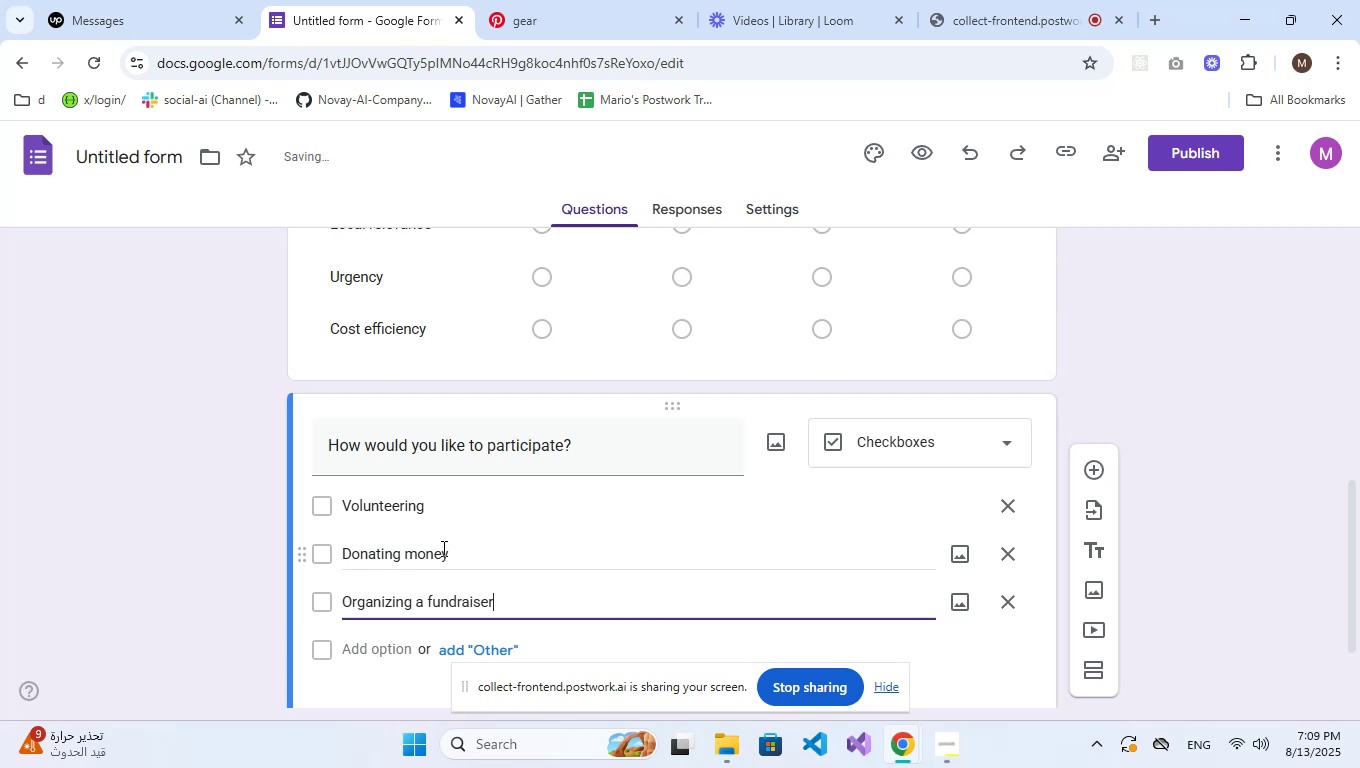 
key(Enter)
 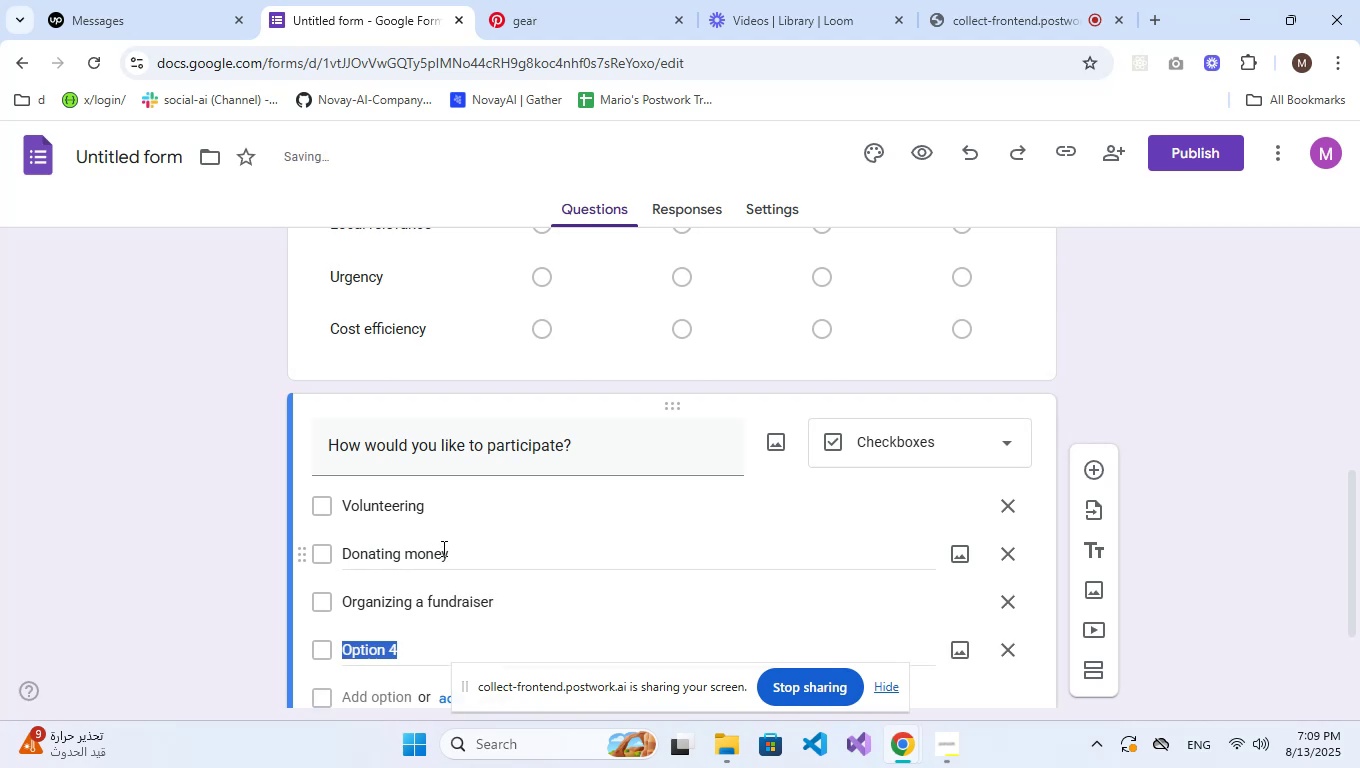 
type(Saoc)
key(Backspace)
key(Backspace)
key(Backspace)
type(ocail media advi)
key(Backspace)
type(ocact)
key(Backspace)
type(y)
 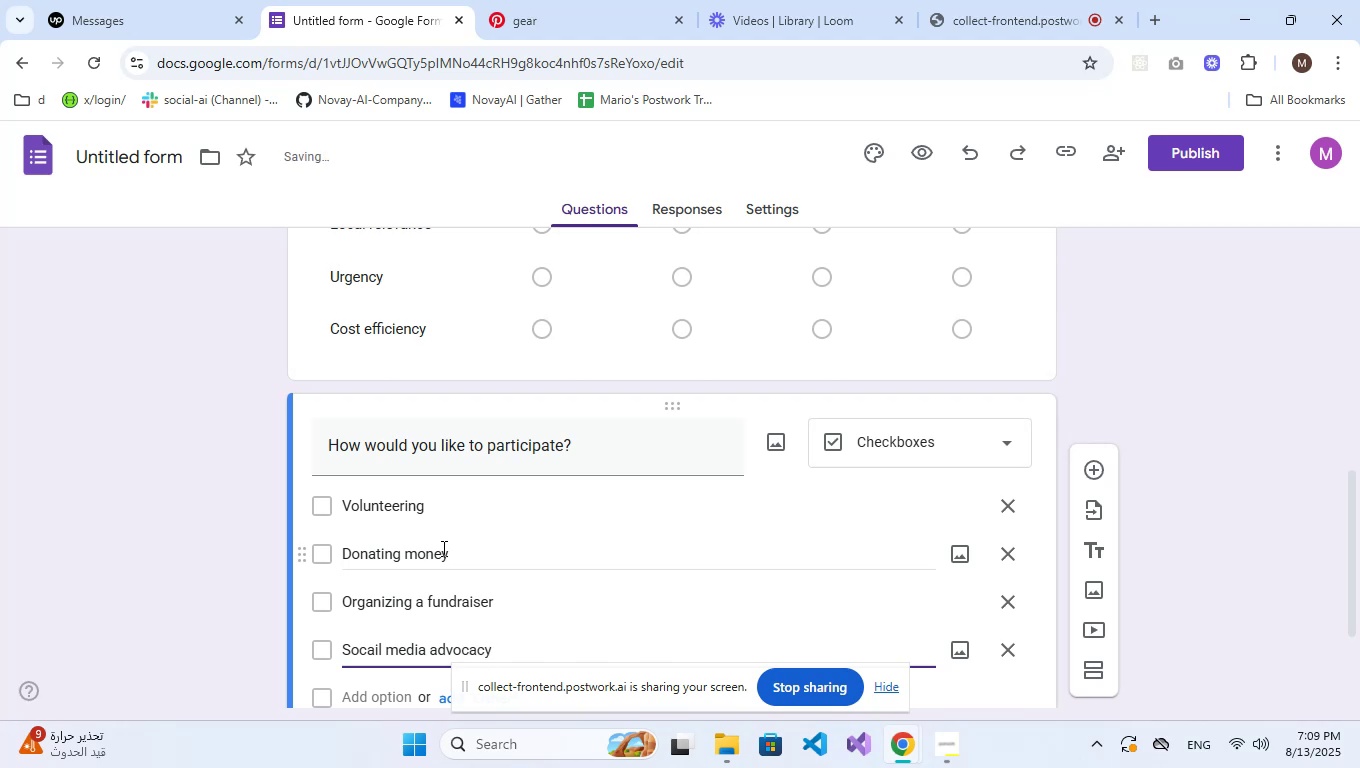 
scroll: coordinate [442, 550], scroll_direction: down, amount: 2.0
 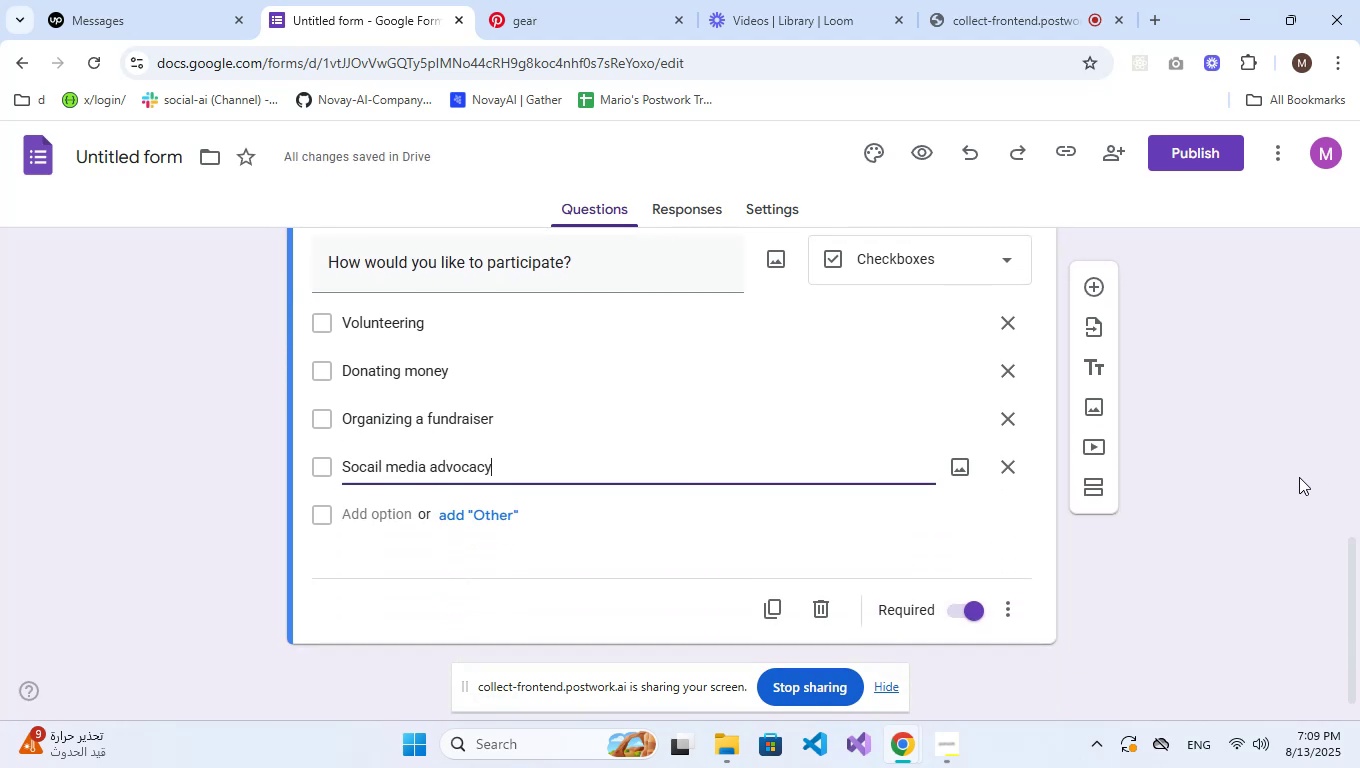 
wait(6.11)
 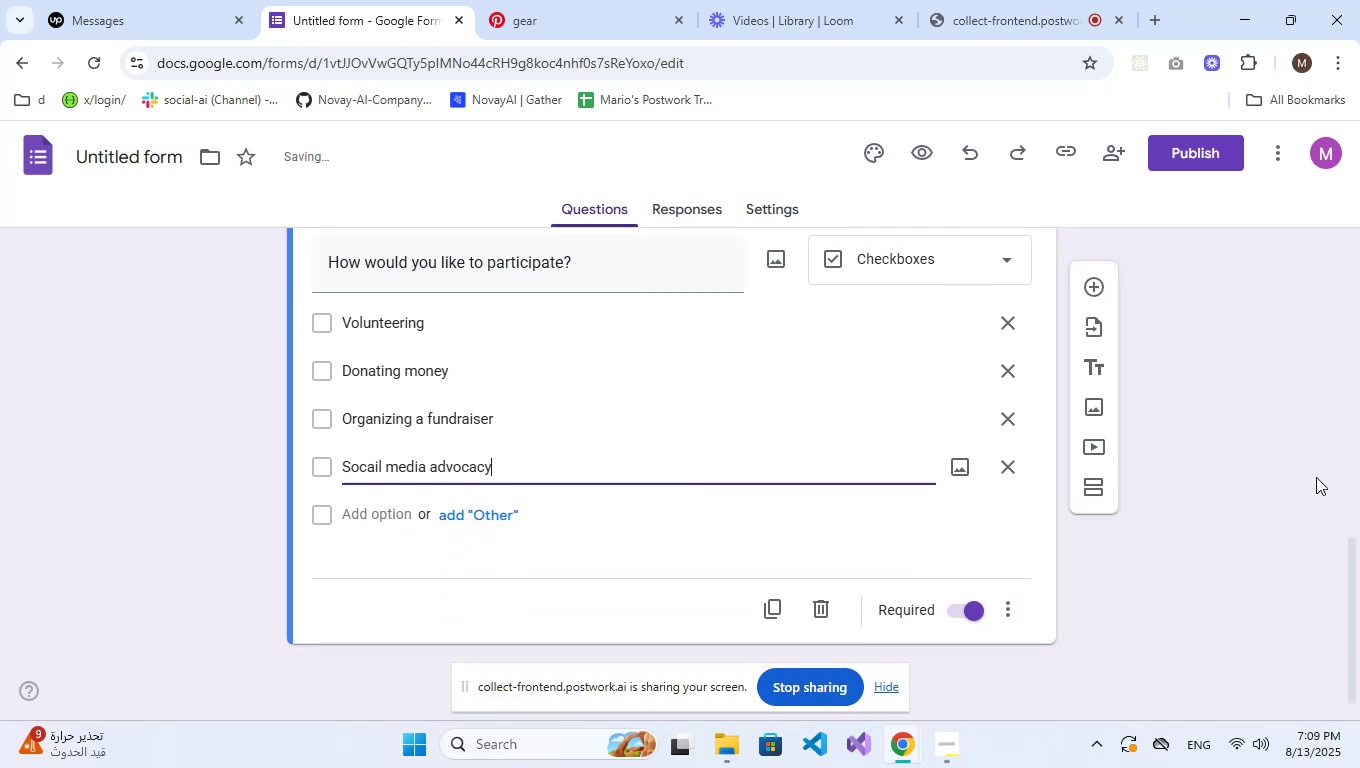 
left_click([376, 465])
 